 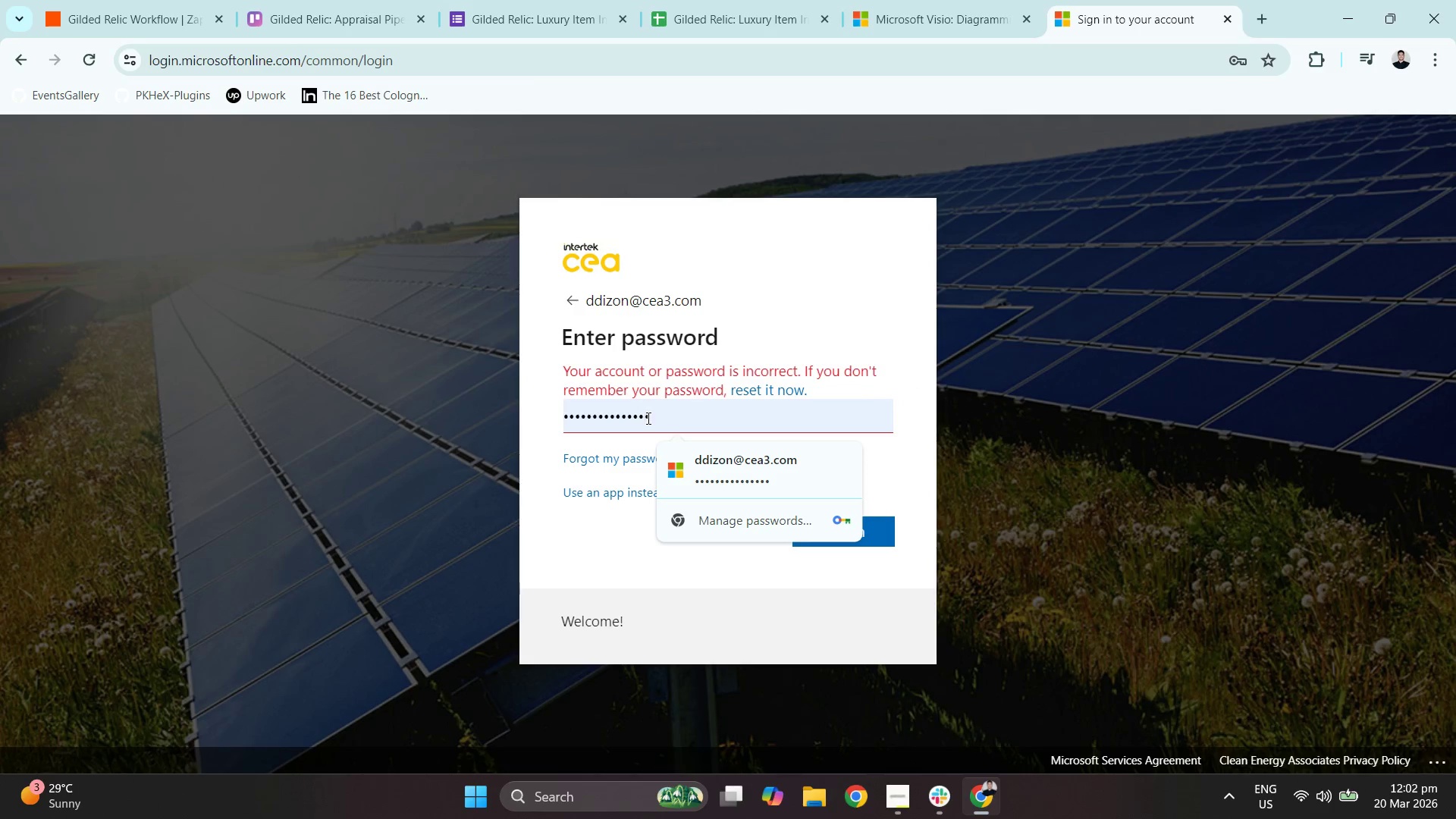 
key(Control+A)
 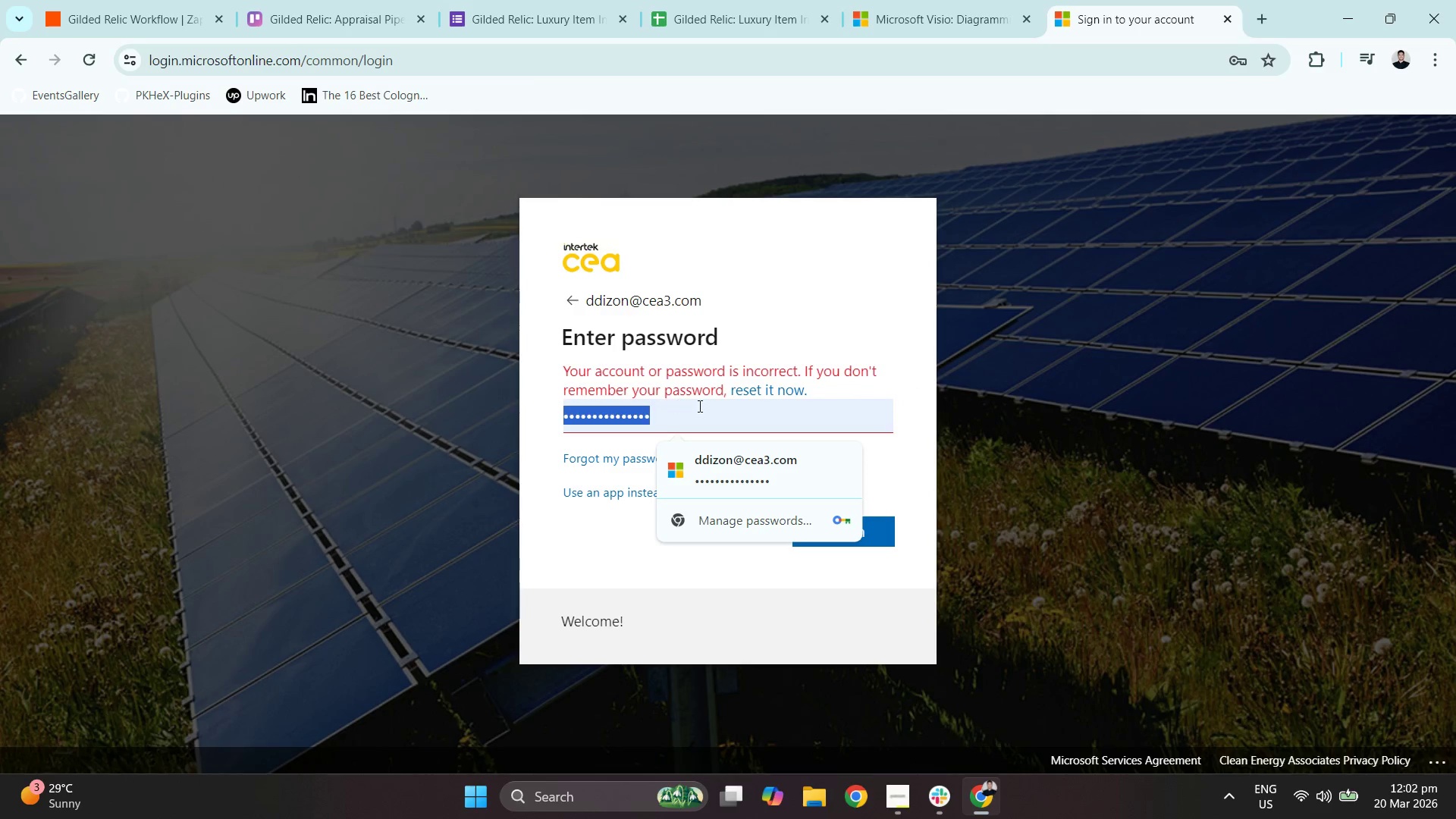 
key(Control+Shift+ShiftLeft)
 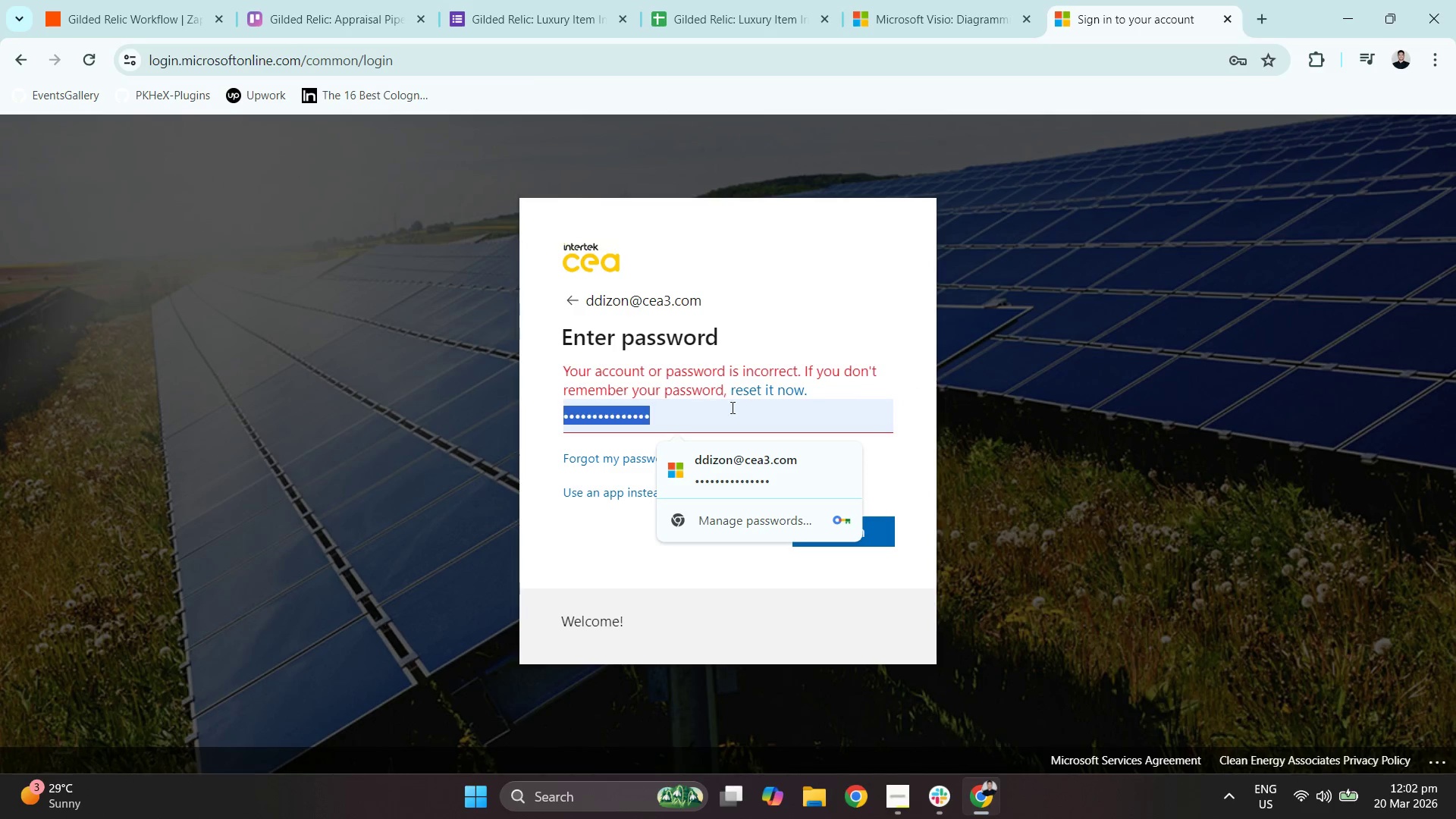 
key(Control+Shift+S)
 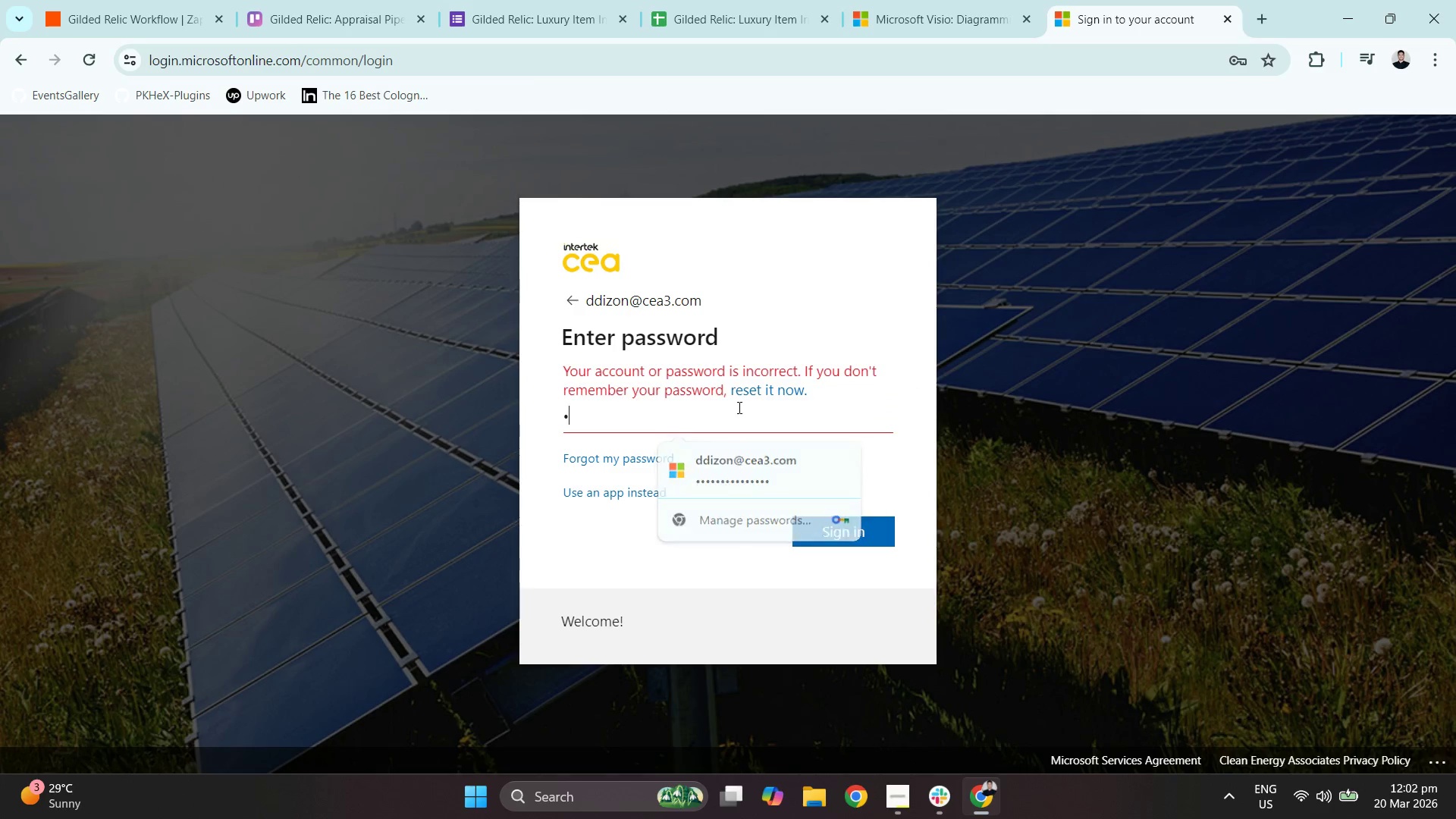 
type([redacted])
 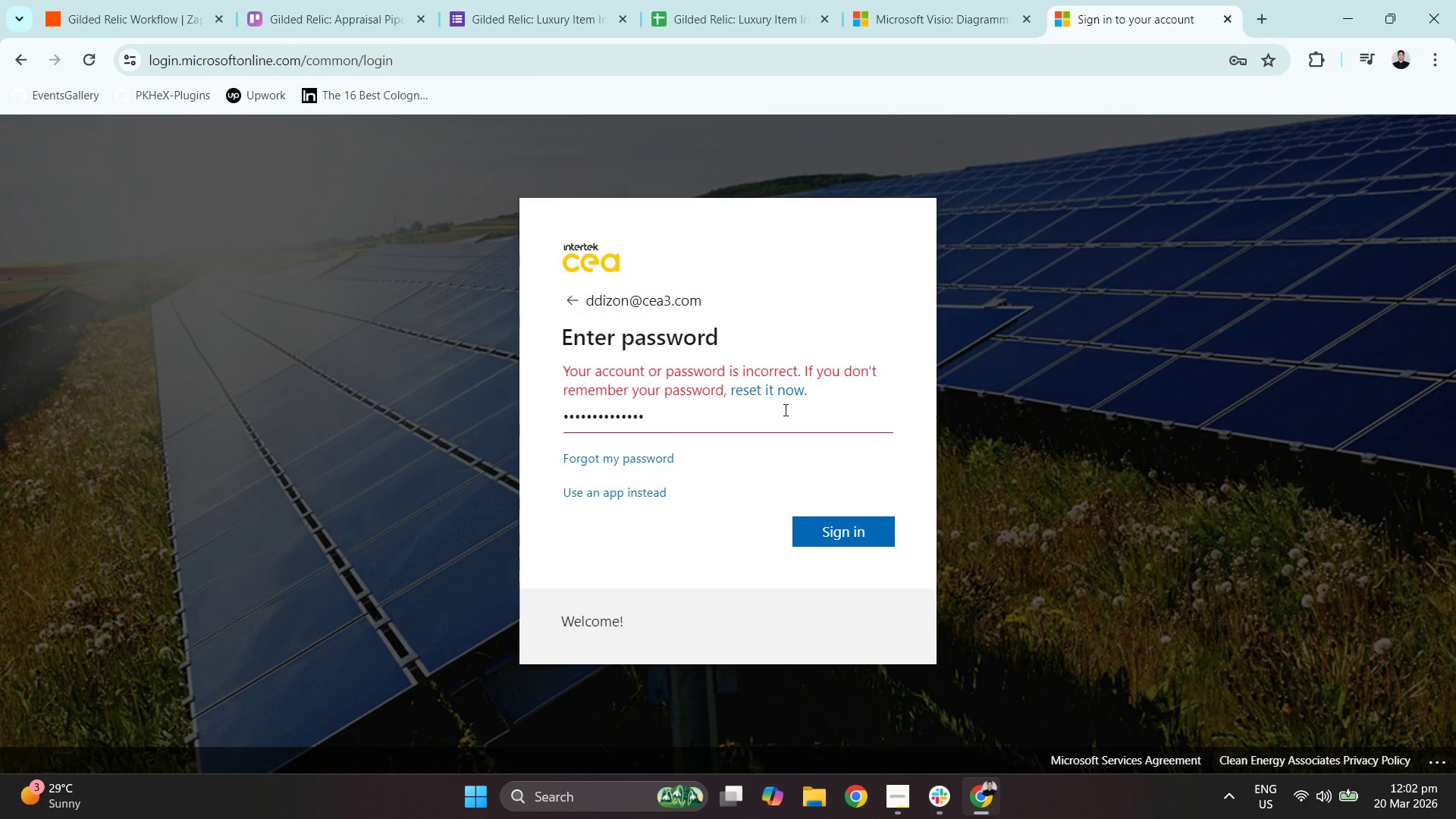 
key(Control+ControlLeft)
 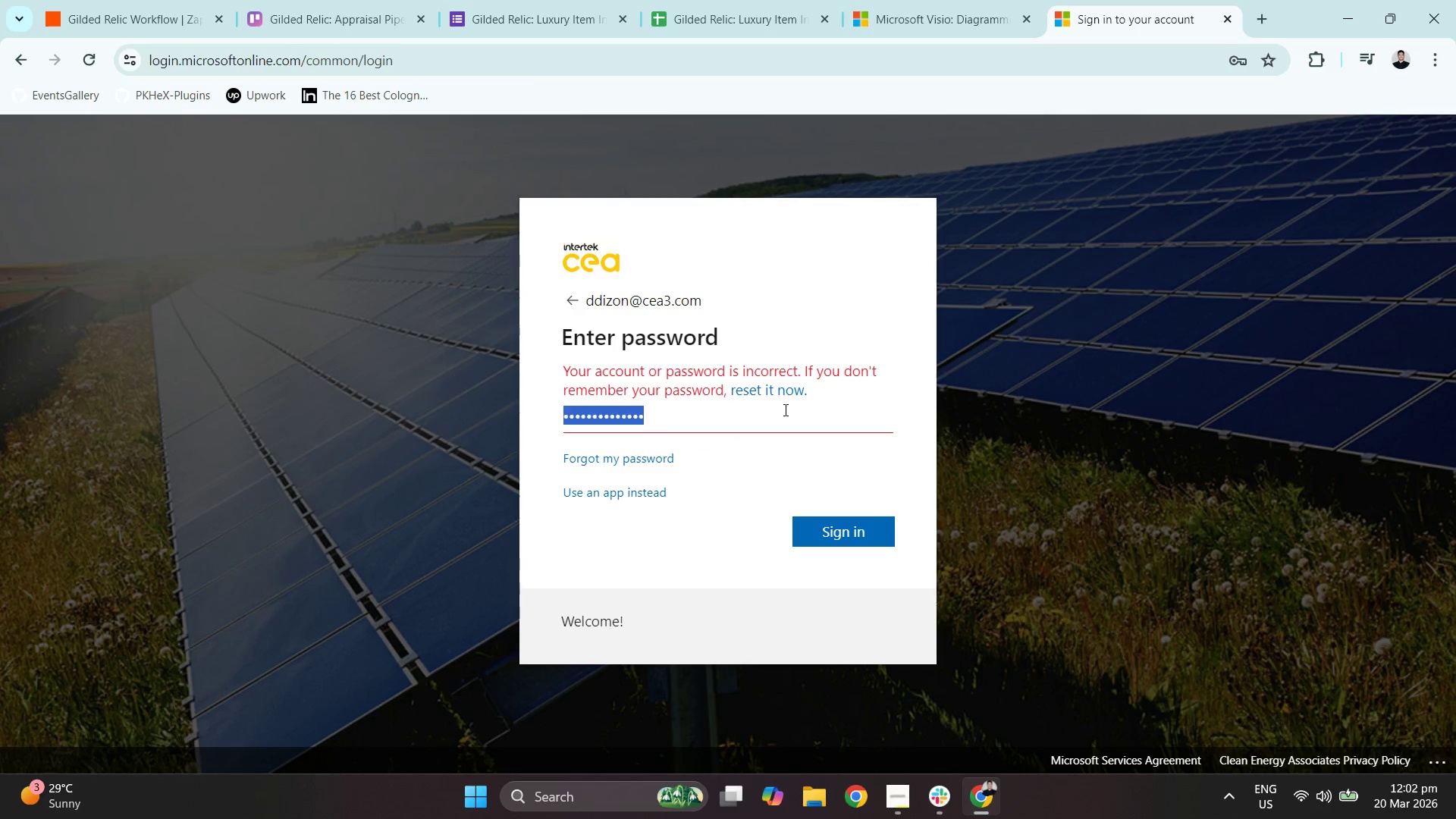 
key(Control+A)
 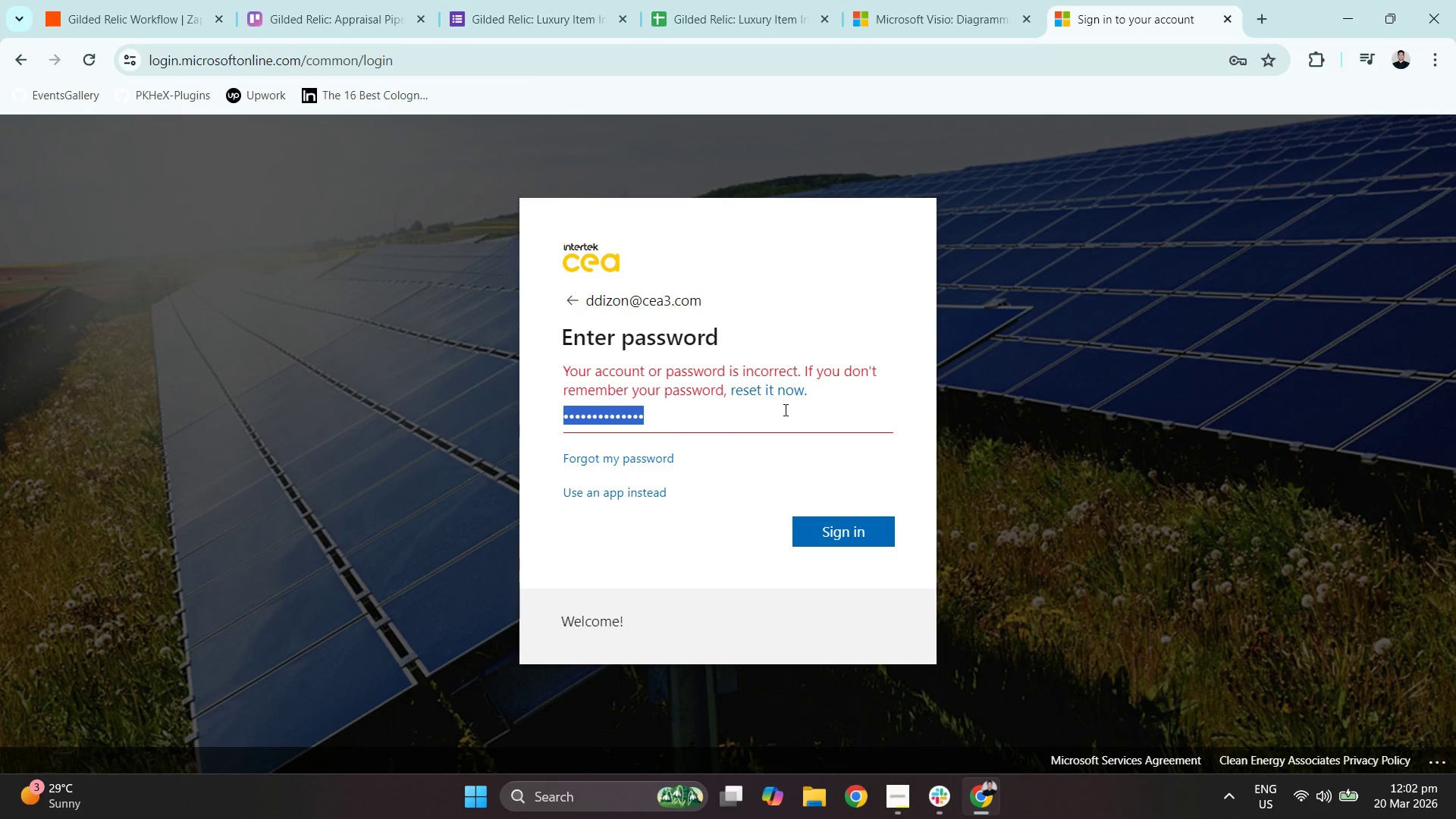 
type([redacted])
 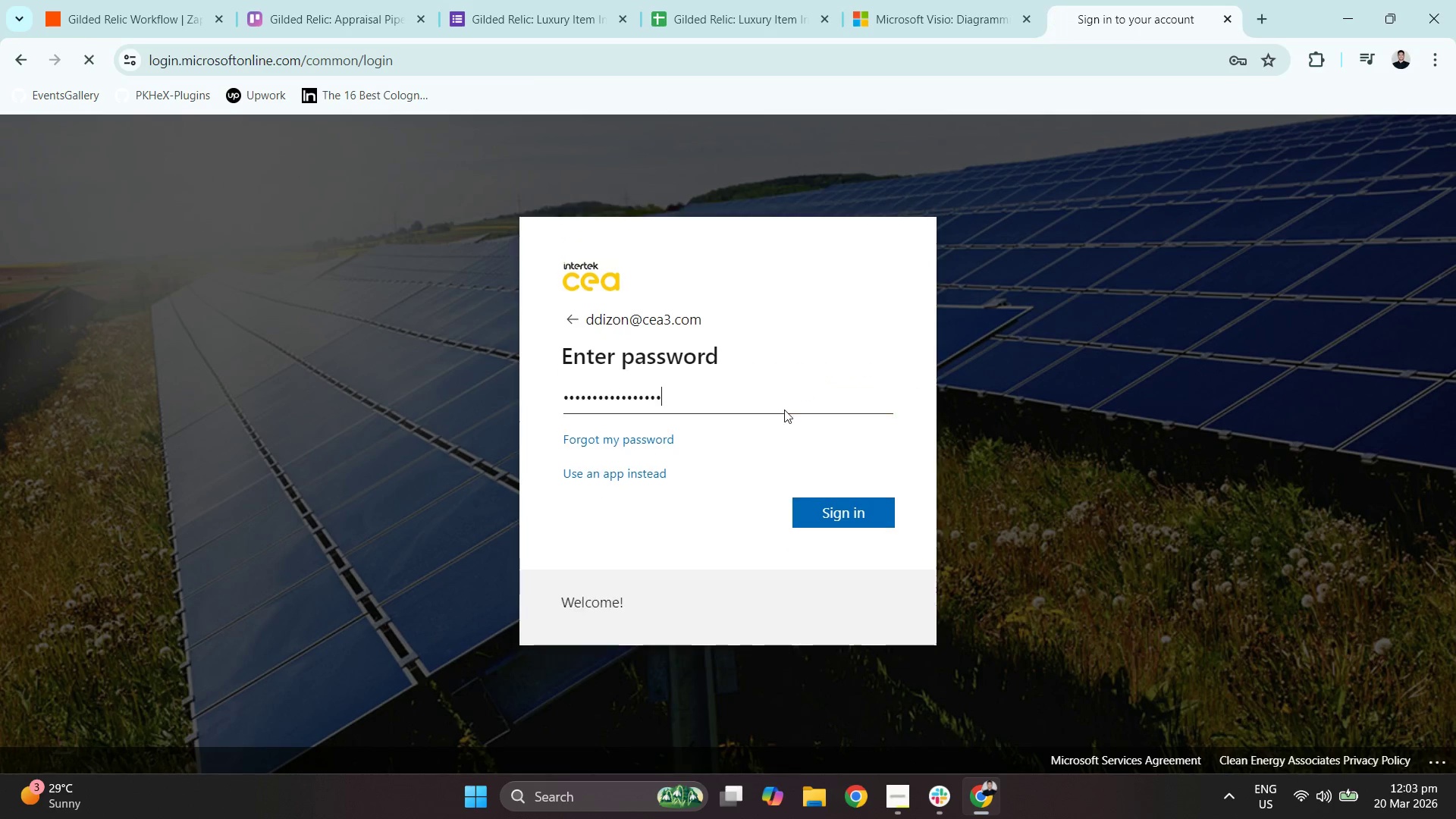 
key(Enter)
 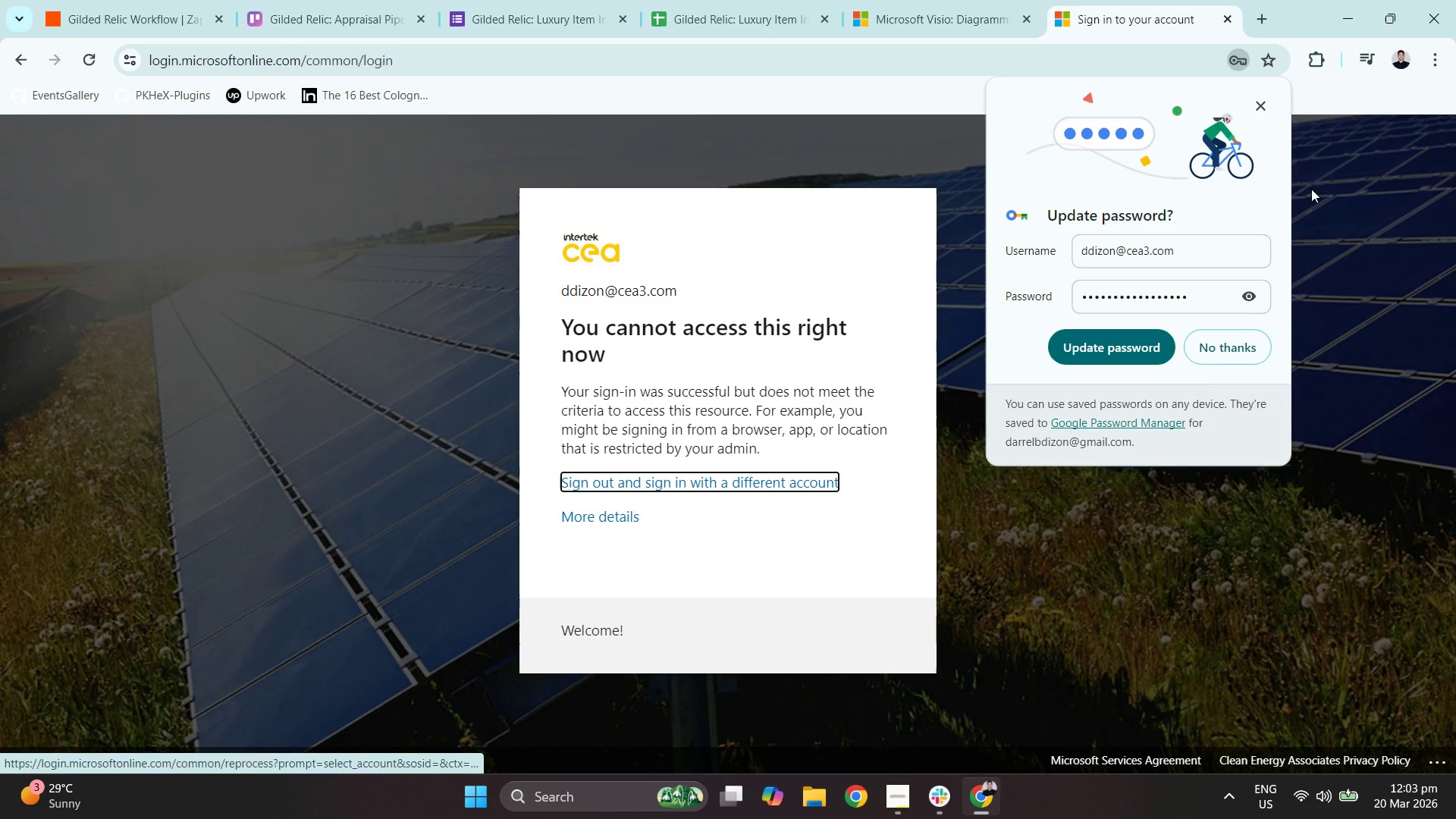 
double_click([1040, 0])
 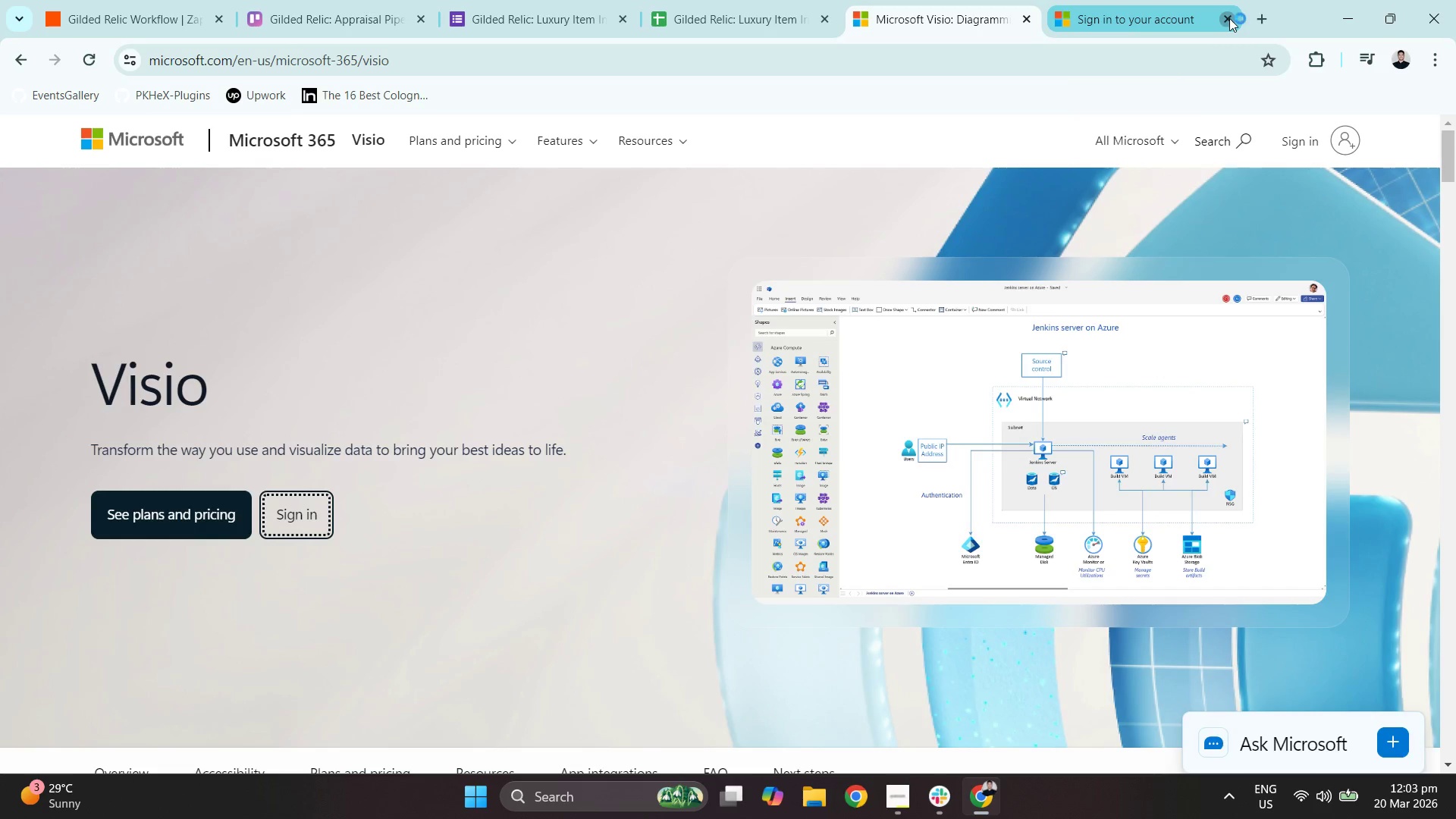 
left_click([1229, 18])
 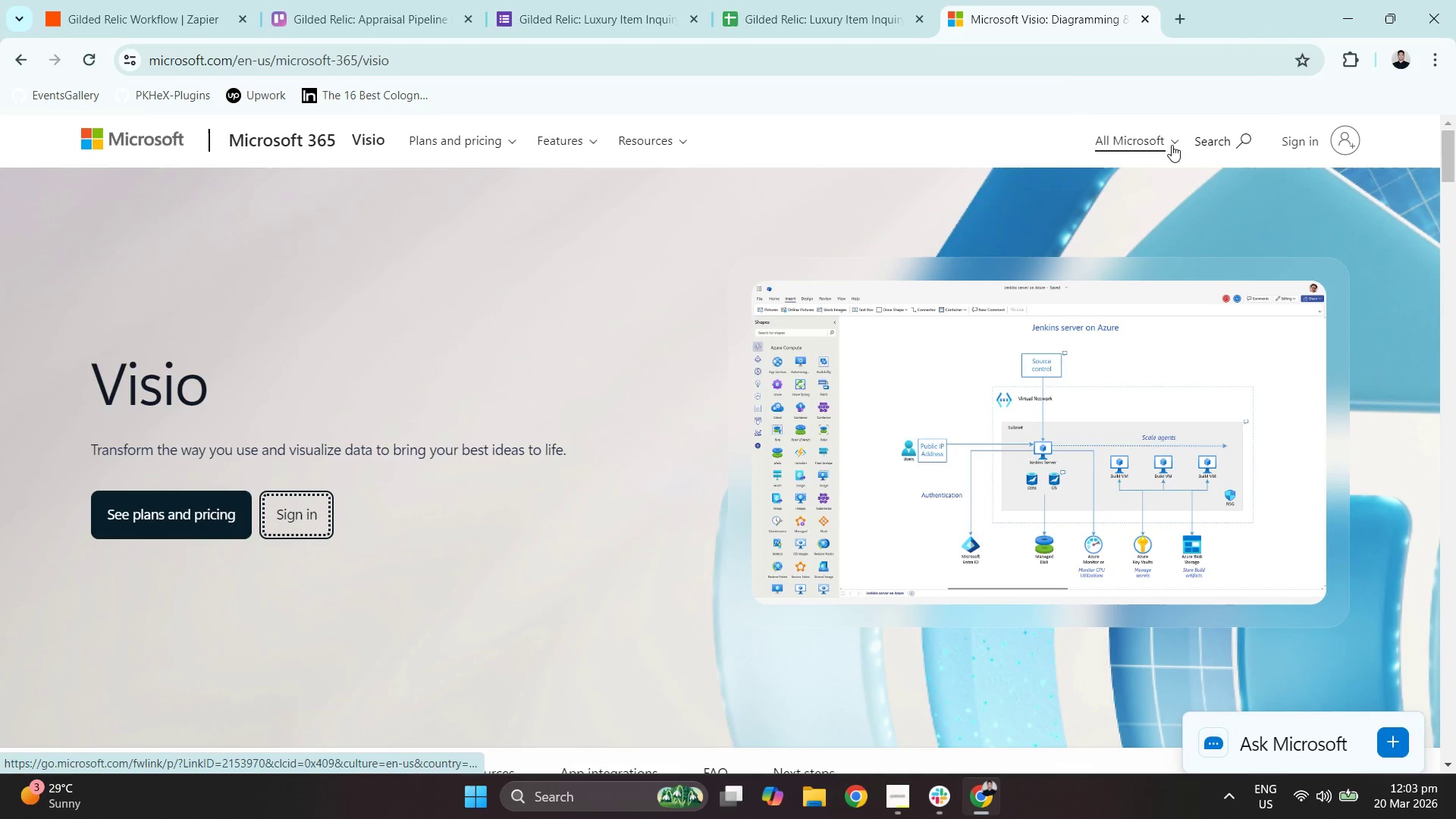 
left_click([1343, 146])
 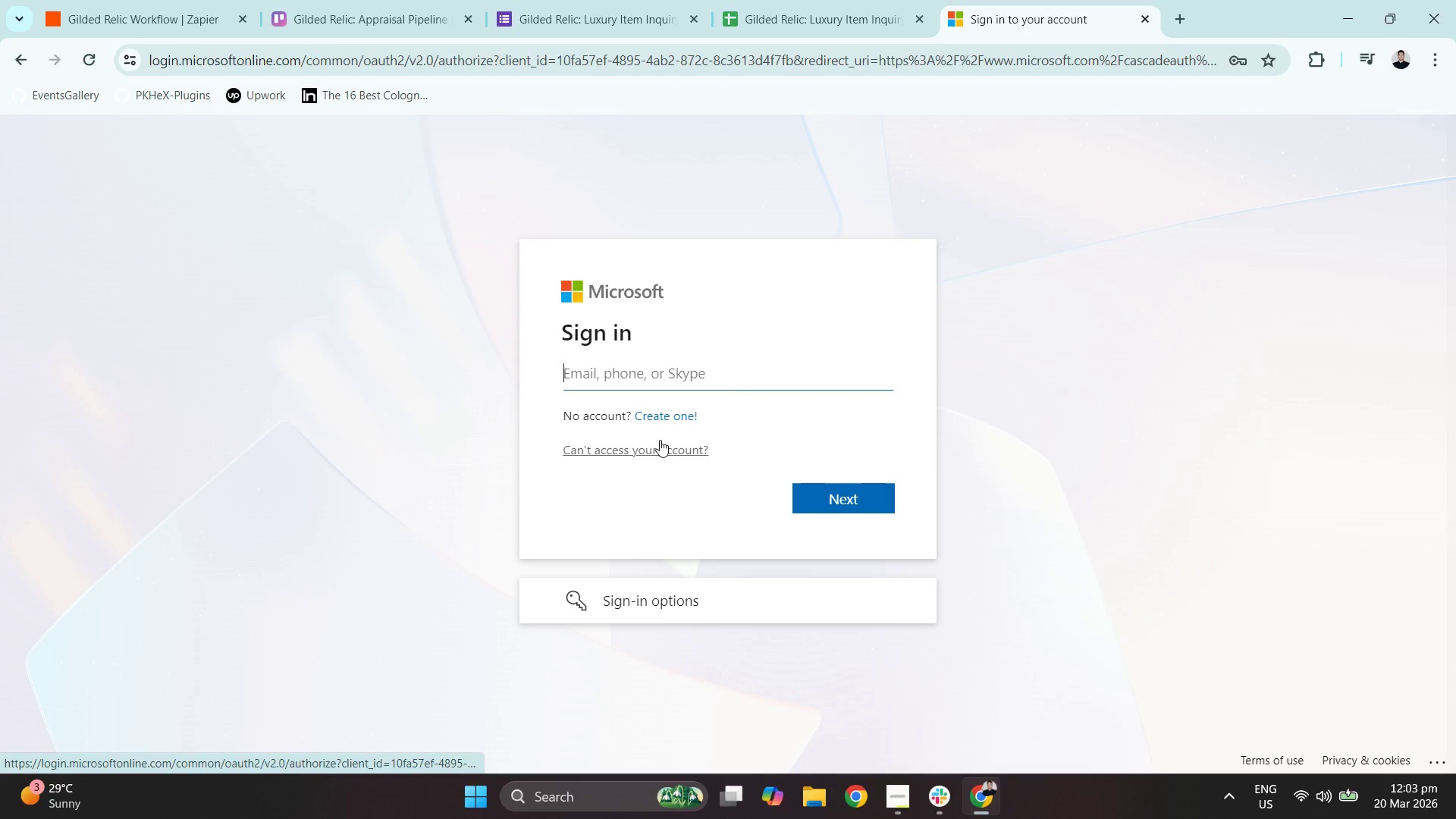 
wait(6.64)
 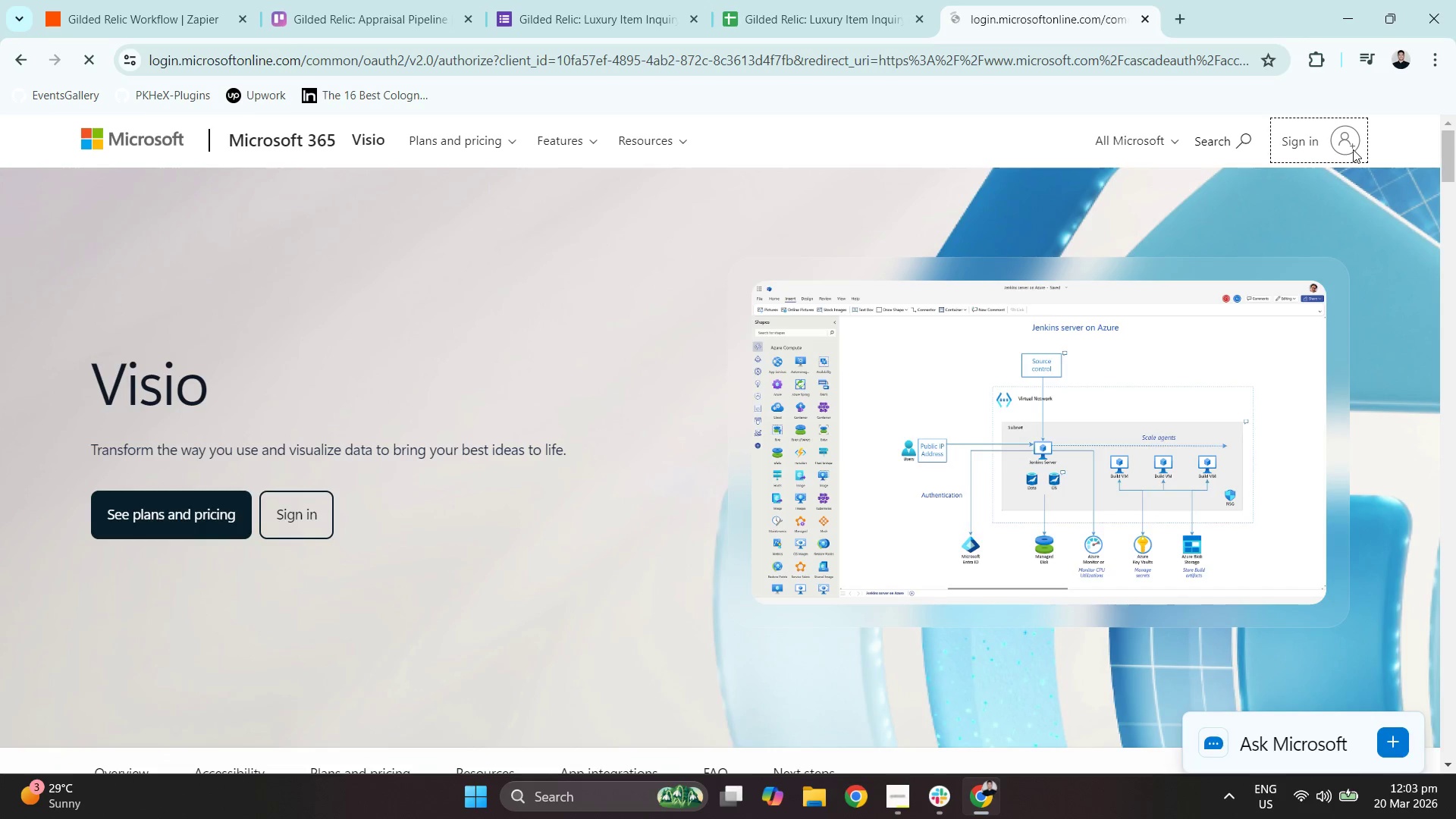 
left_click([679, 418])
 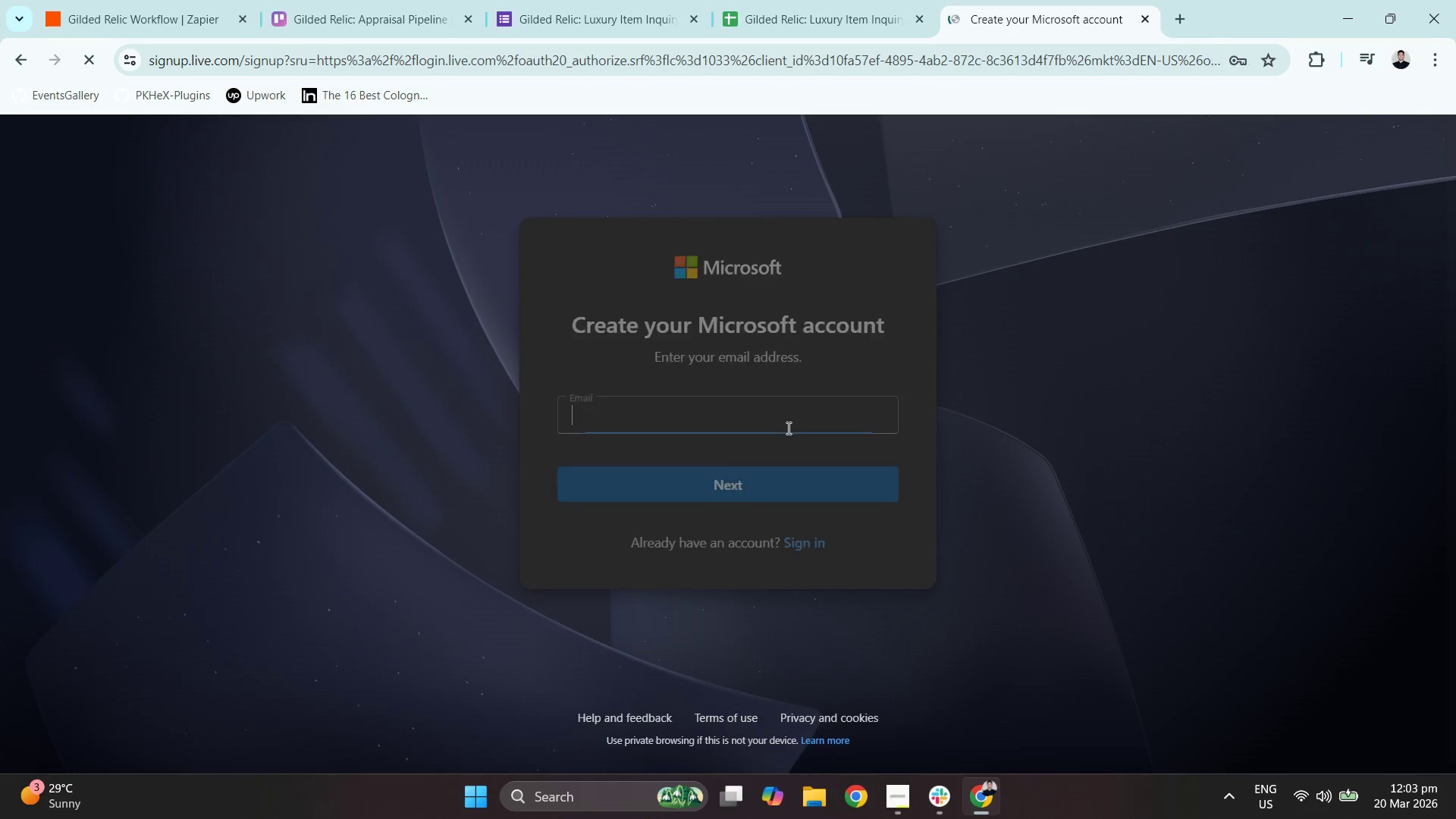 
left_click([707, 423])
 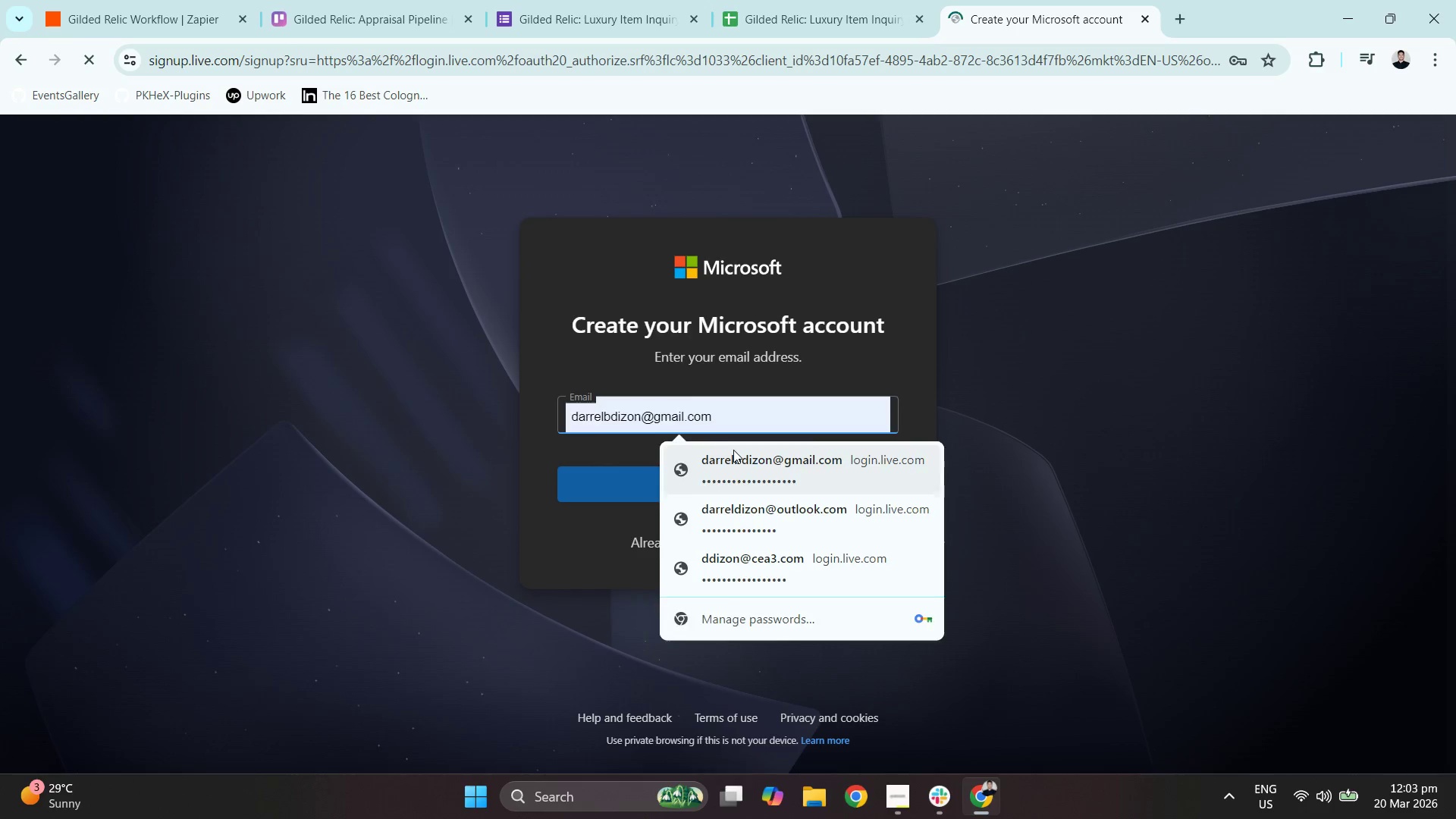 
double_click([664, 469])
 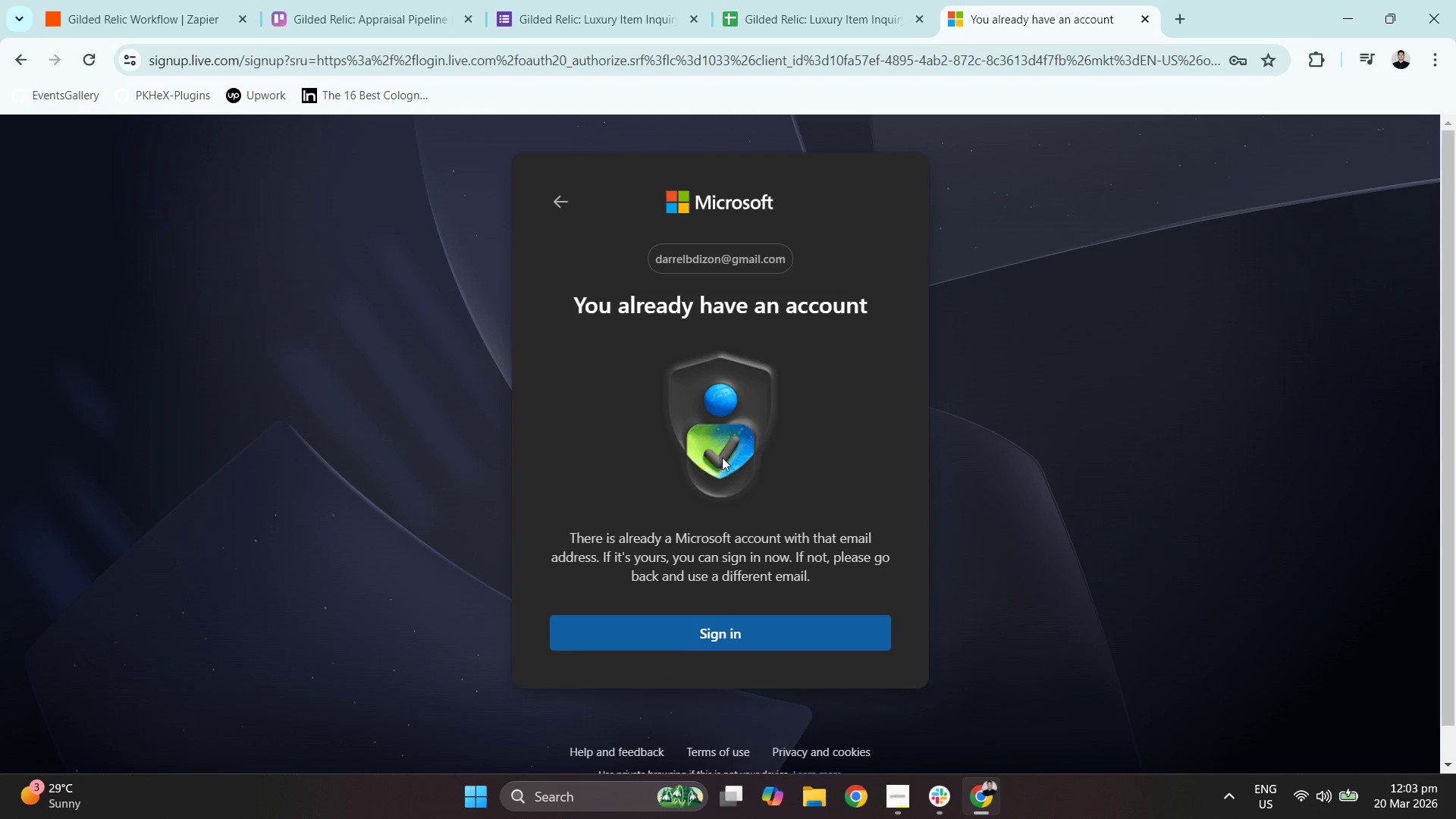 
left_click([731, 624])
 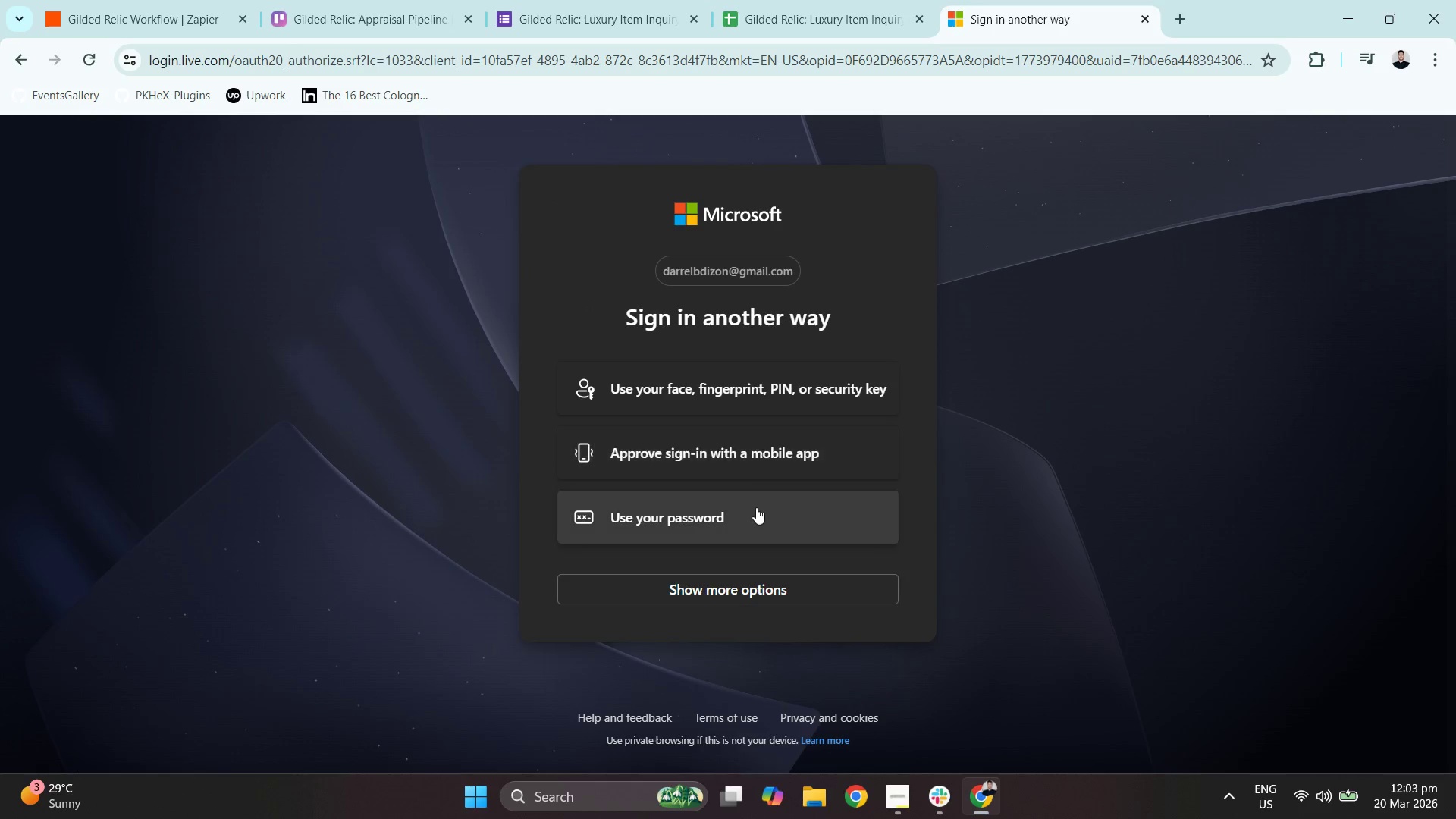 
wait(6.55)
 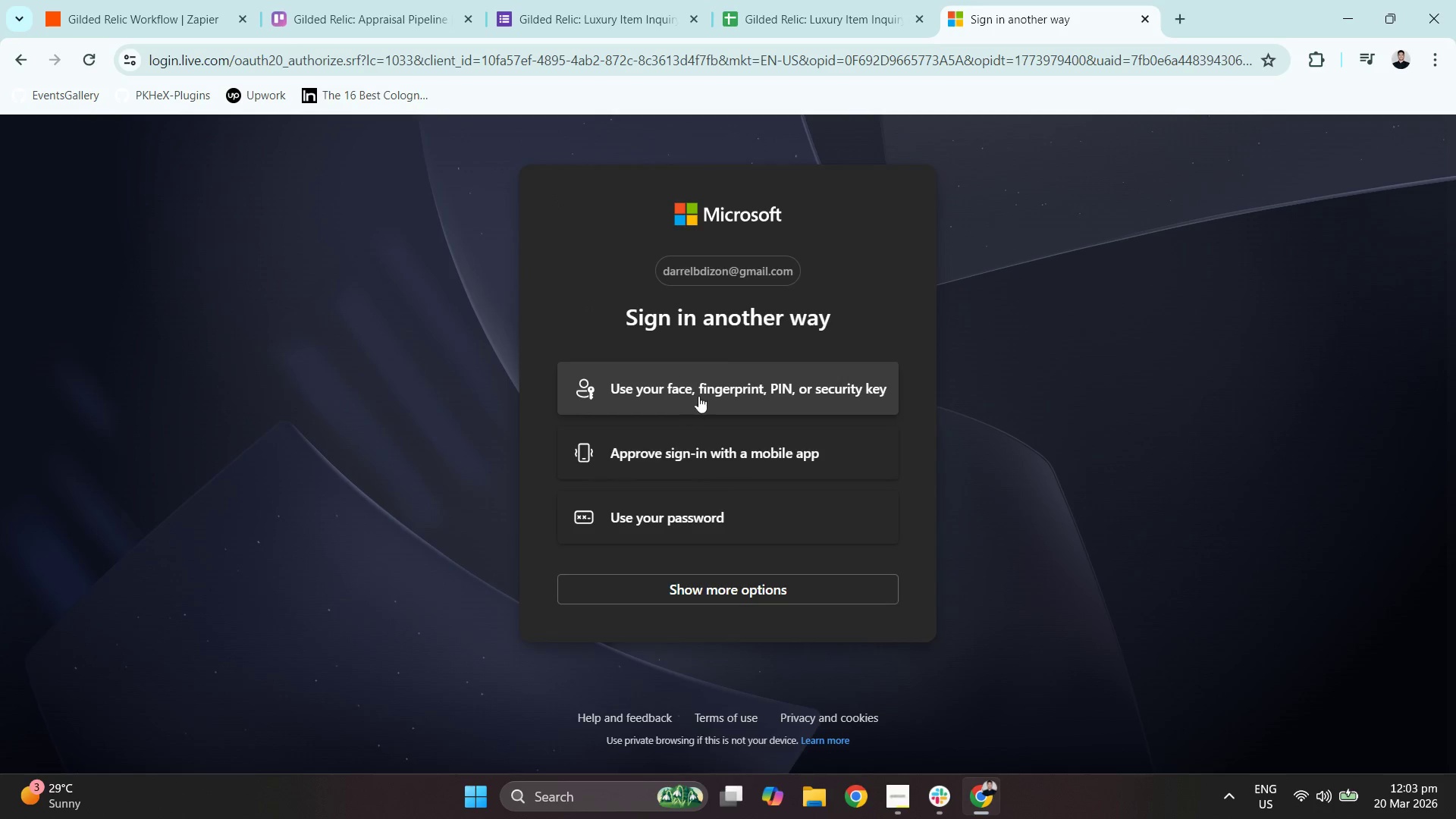 
left_click([761, 438])
 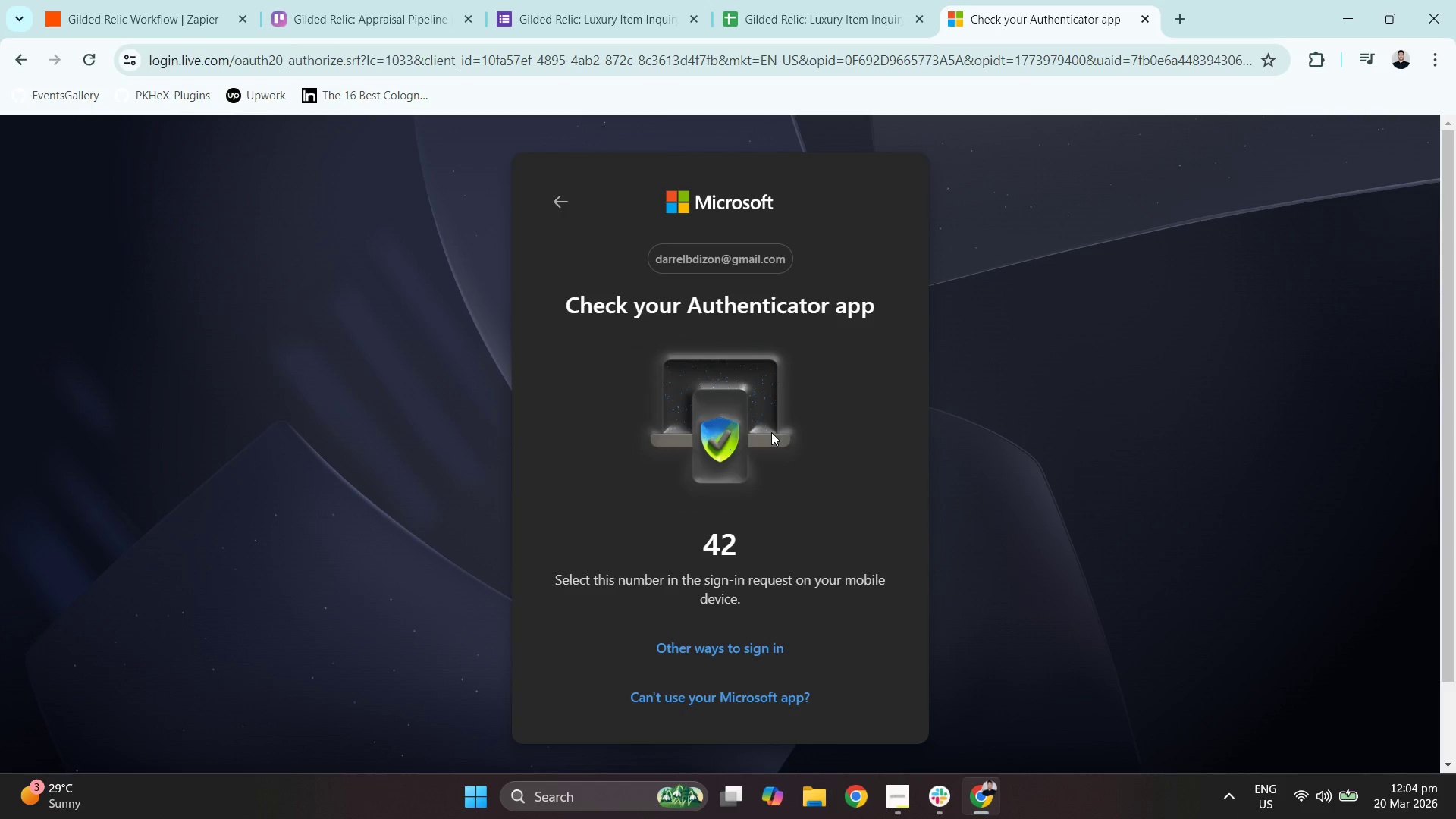 
wait(41.58)
 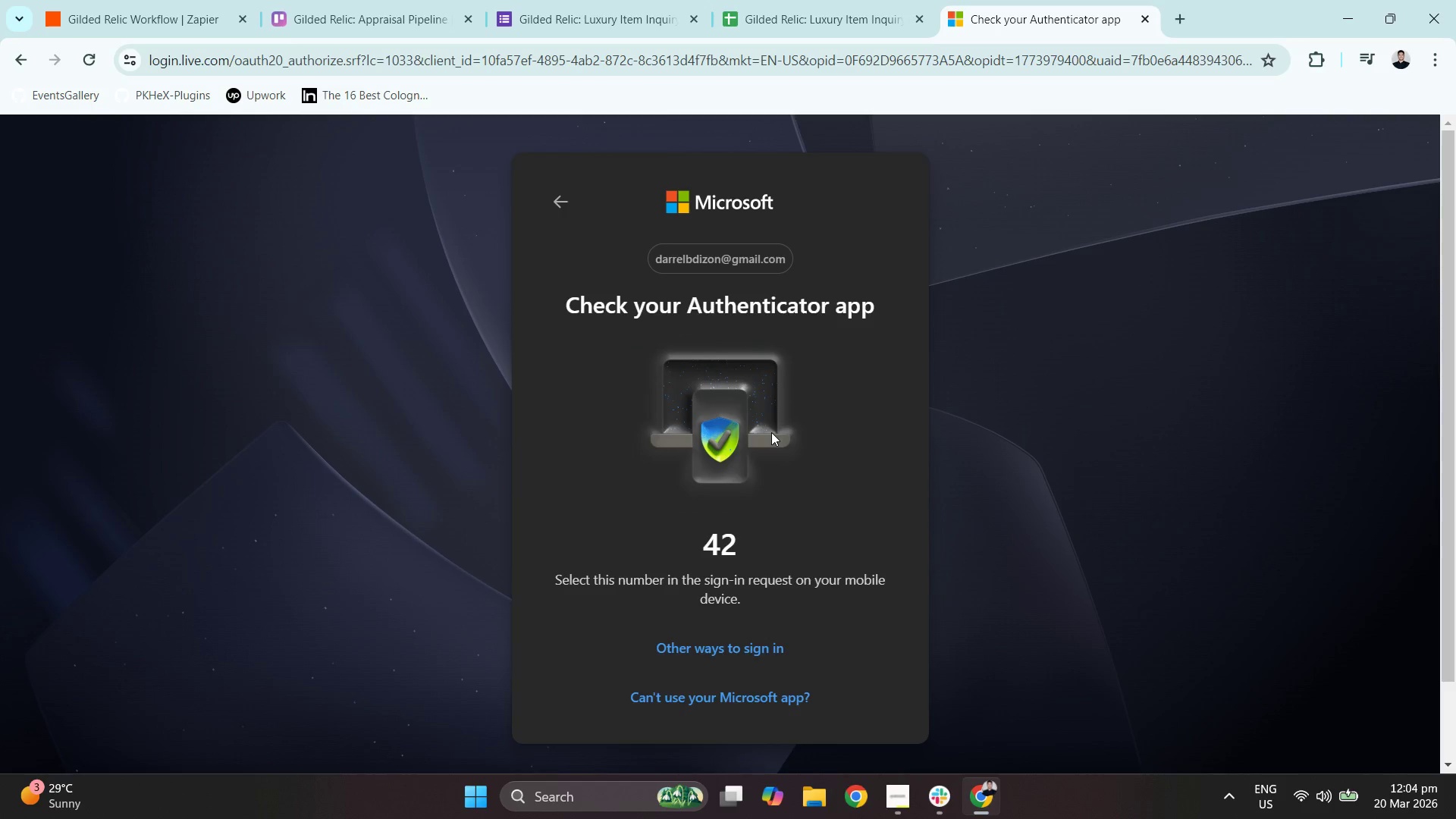 
key(Control+ControlLeft)
 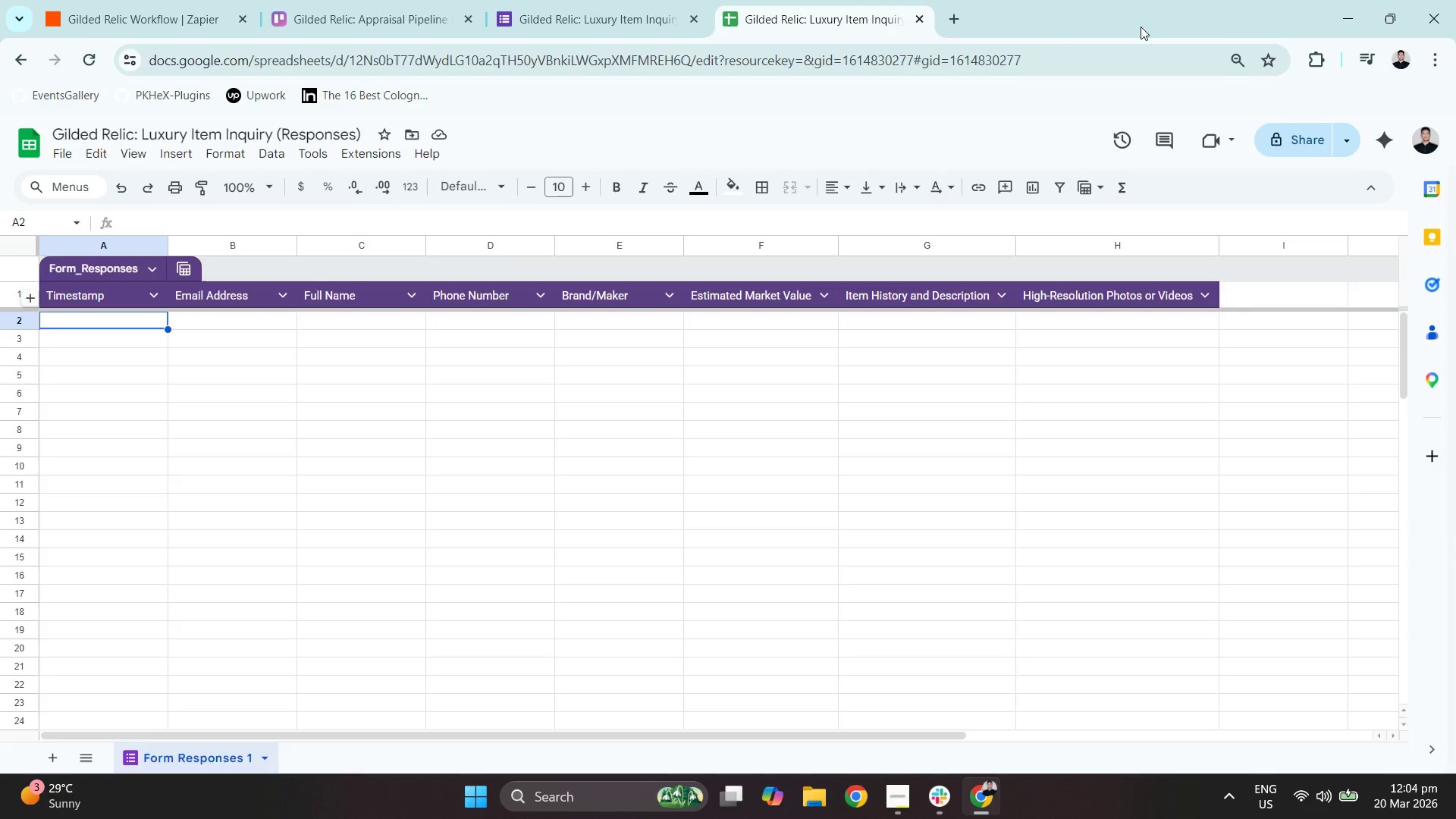 
key(Control+T)
 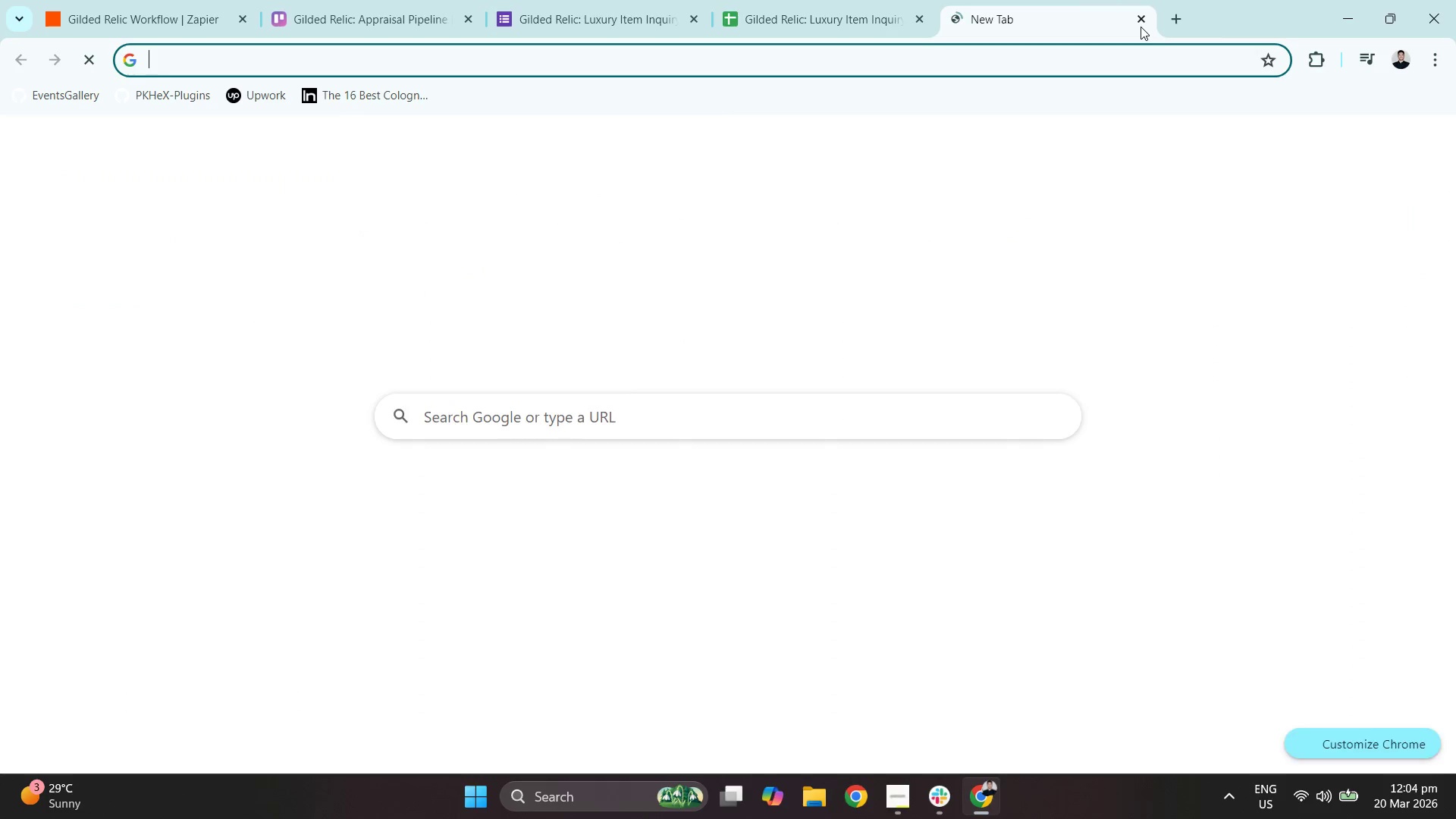 
type([redacted])
 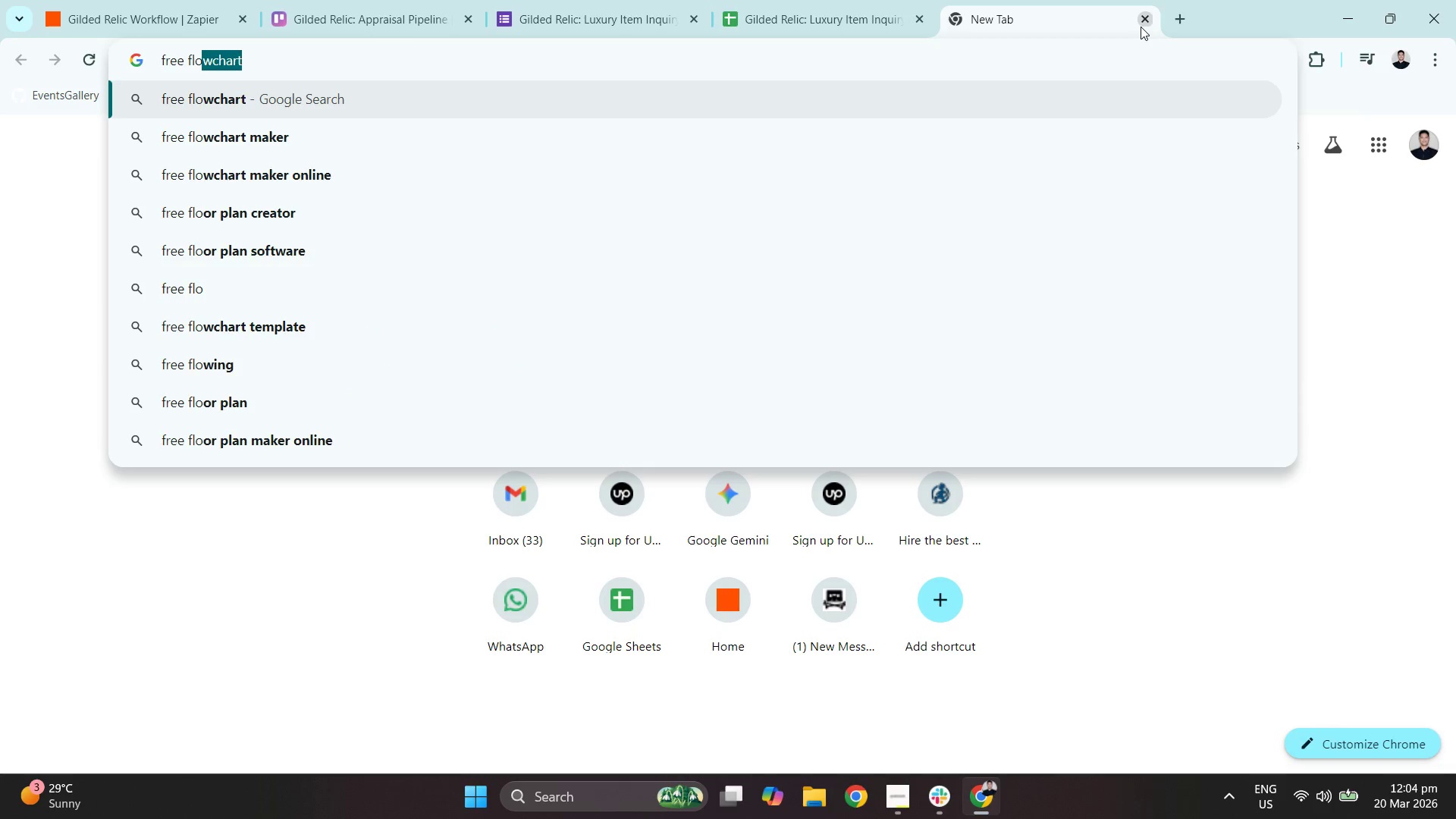 
key(ArrowDown)
 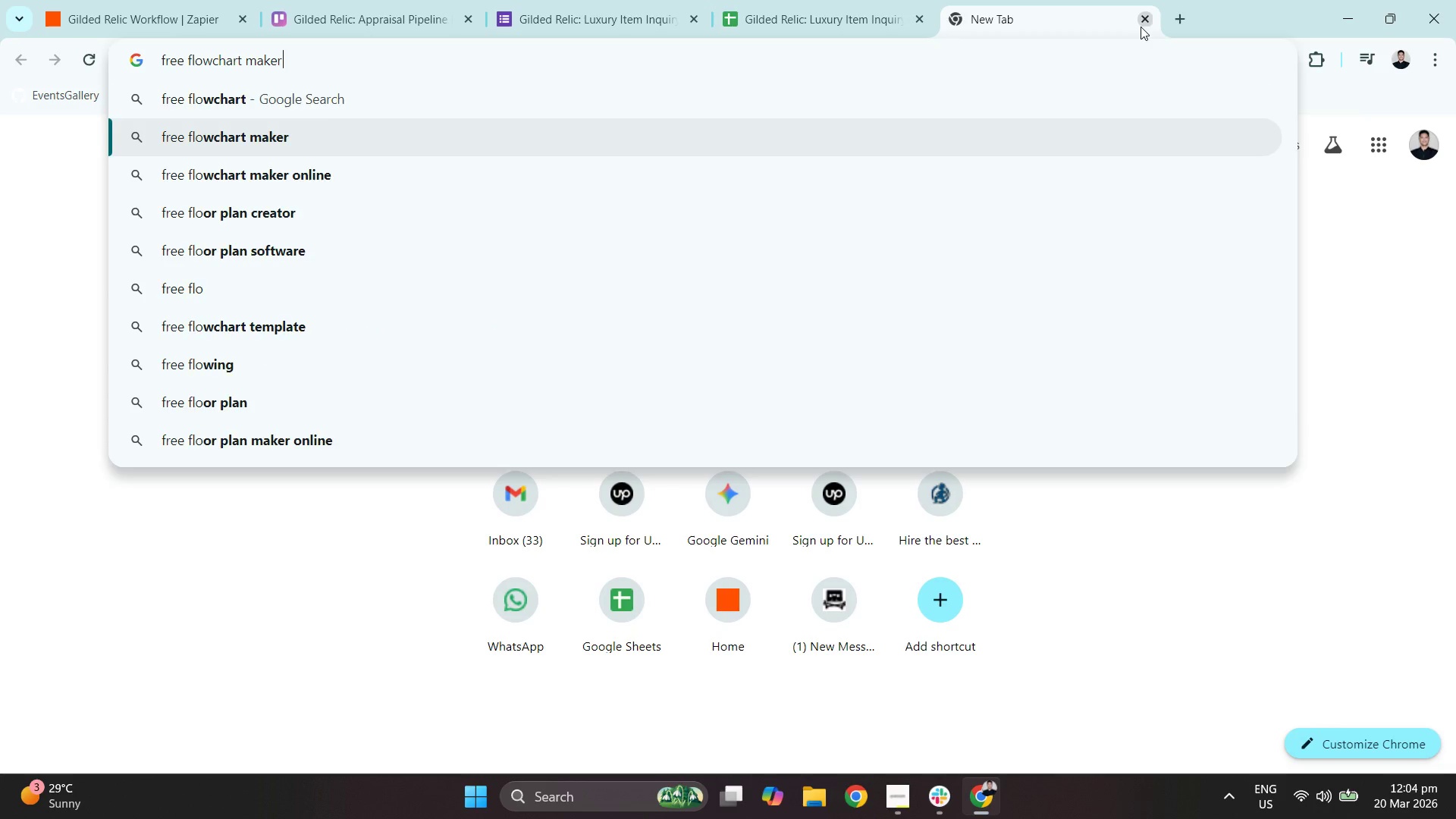 
key(Enter)
 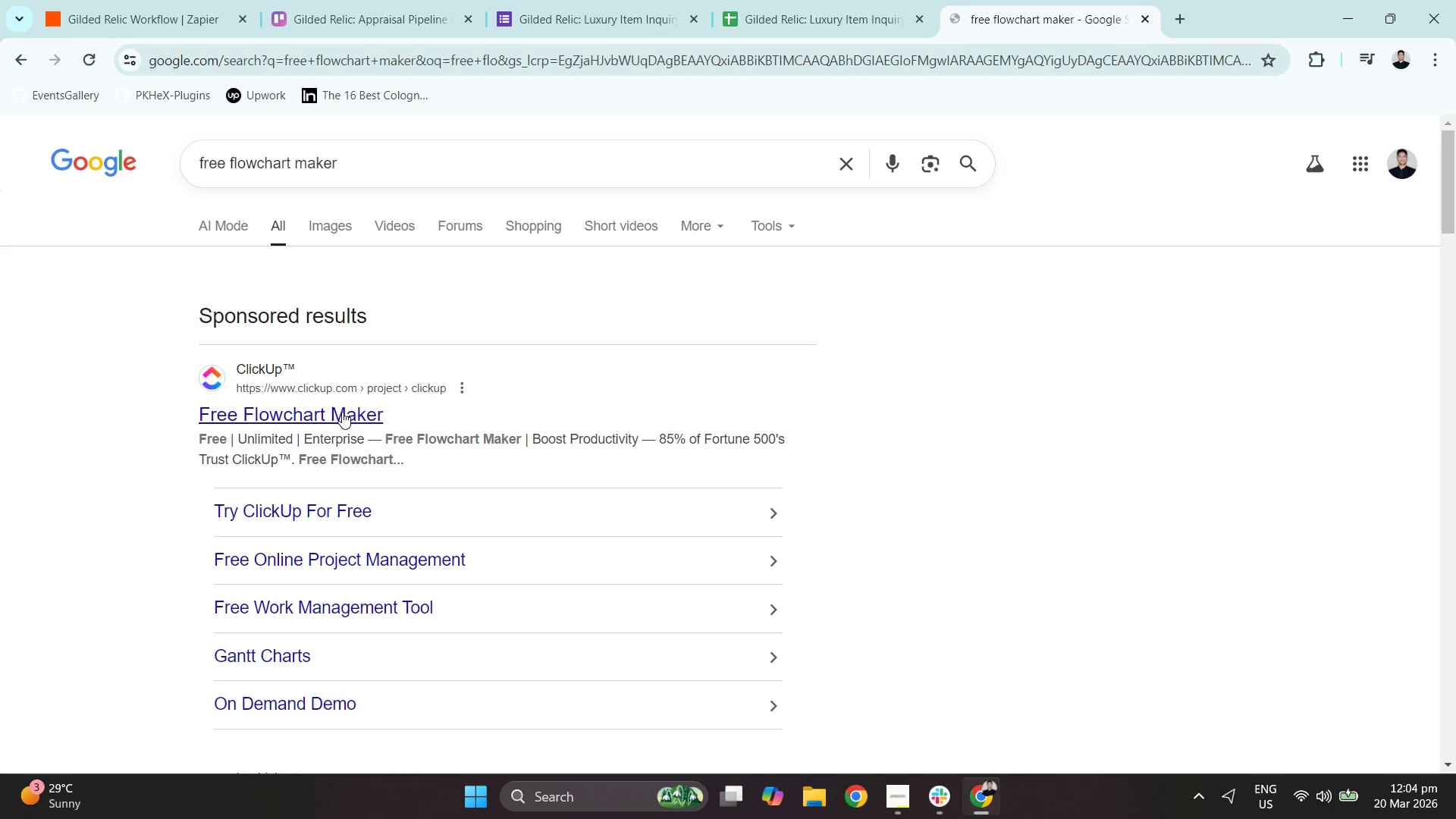 
scroll: coordinate [461, 495], scroll_direction: down, amount: 8.0
 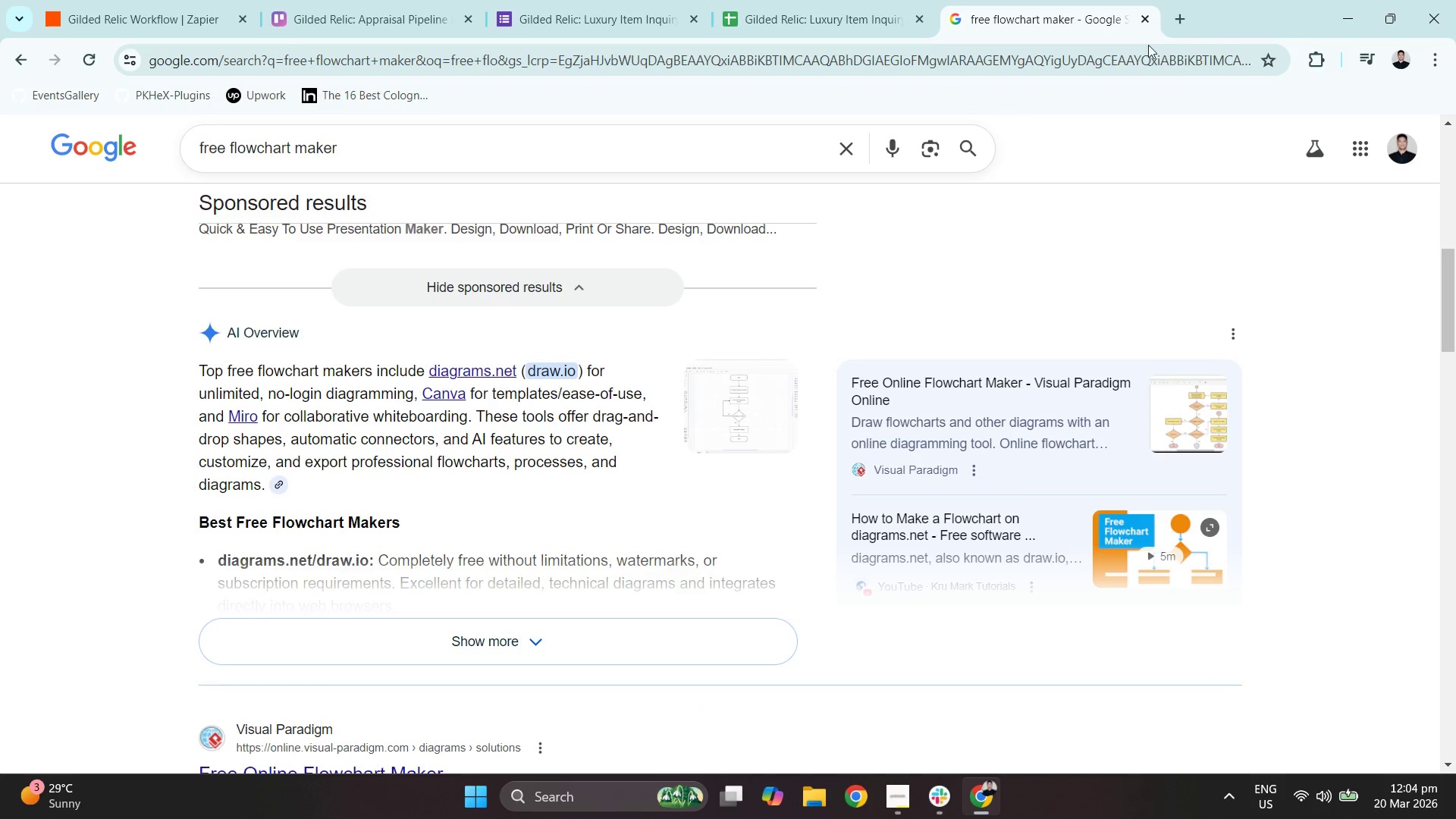 
type(canva)
 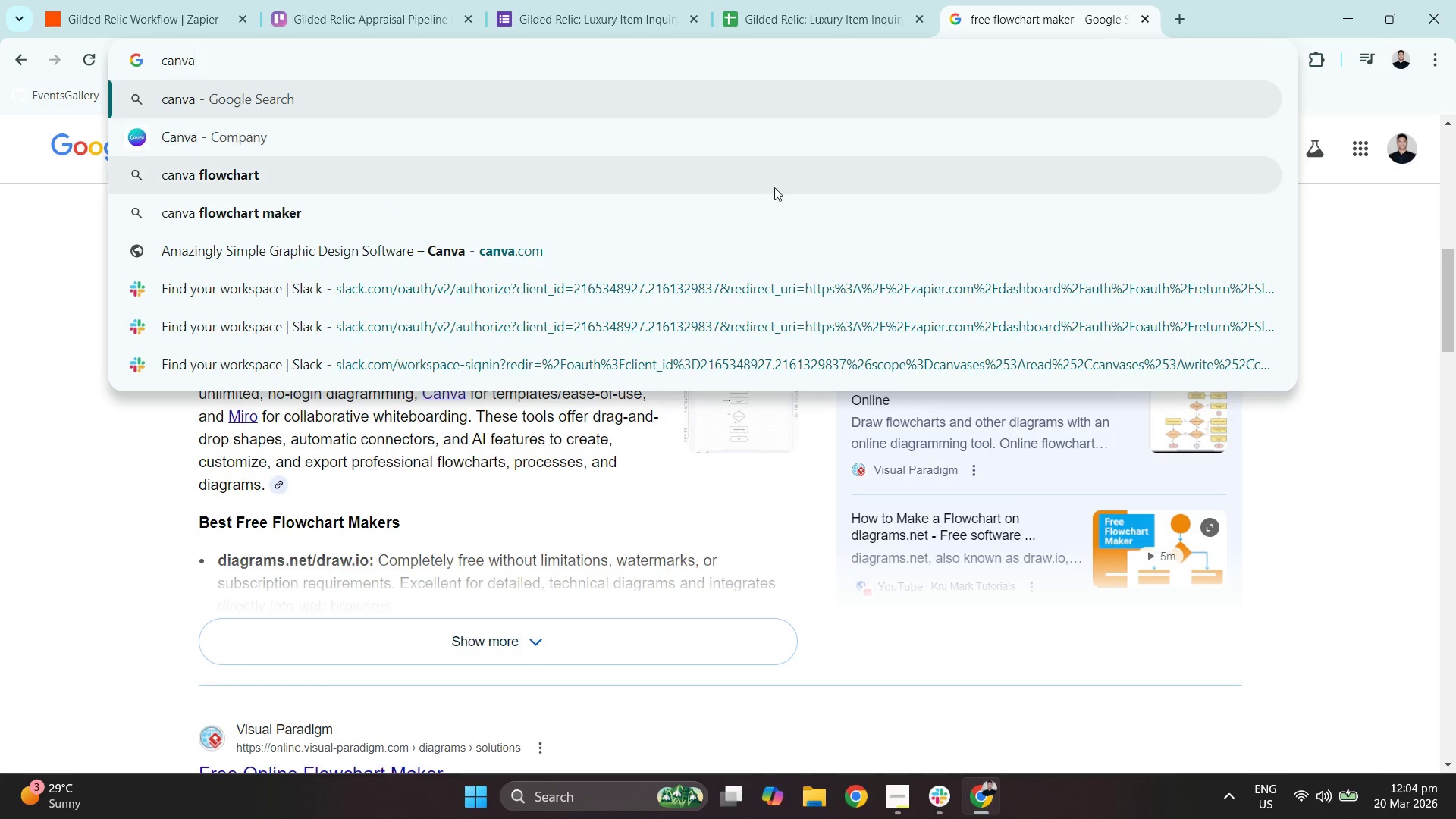 
left_click_drag(start_coordinate=[752, 164], to_coordinate=[728, 146])
 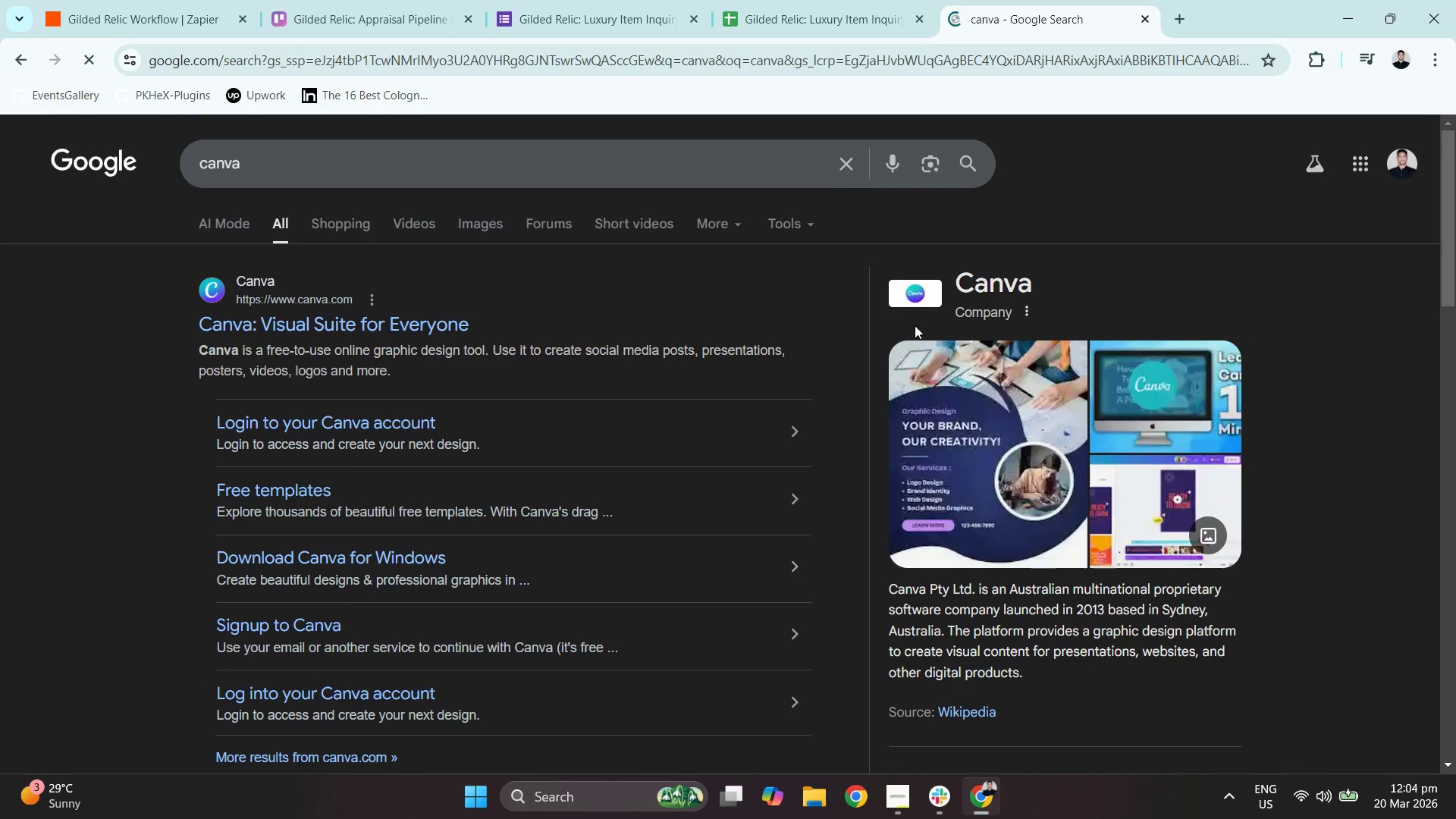 
left_click_drag(start_coordinate=[350, 310], to_coordinate=[348, 306])
 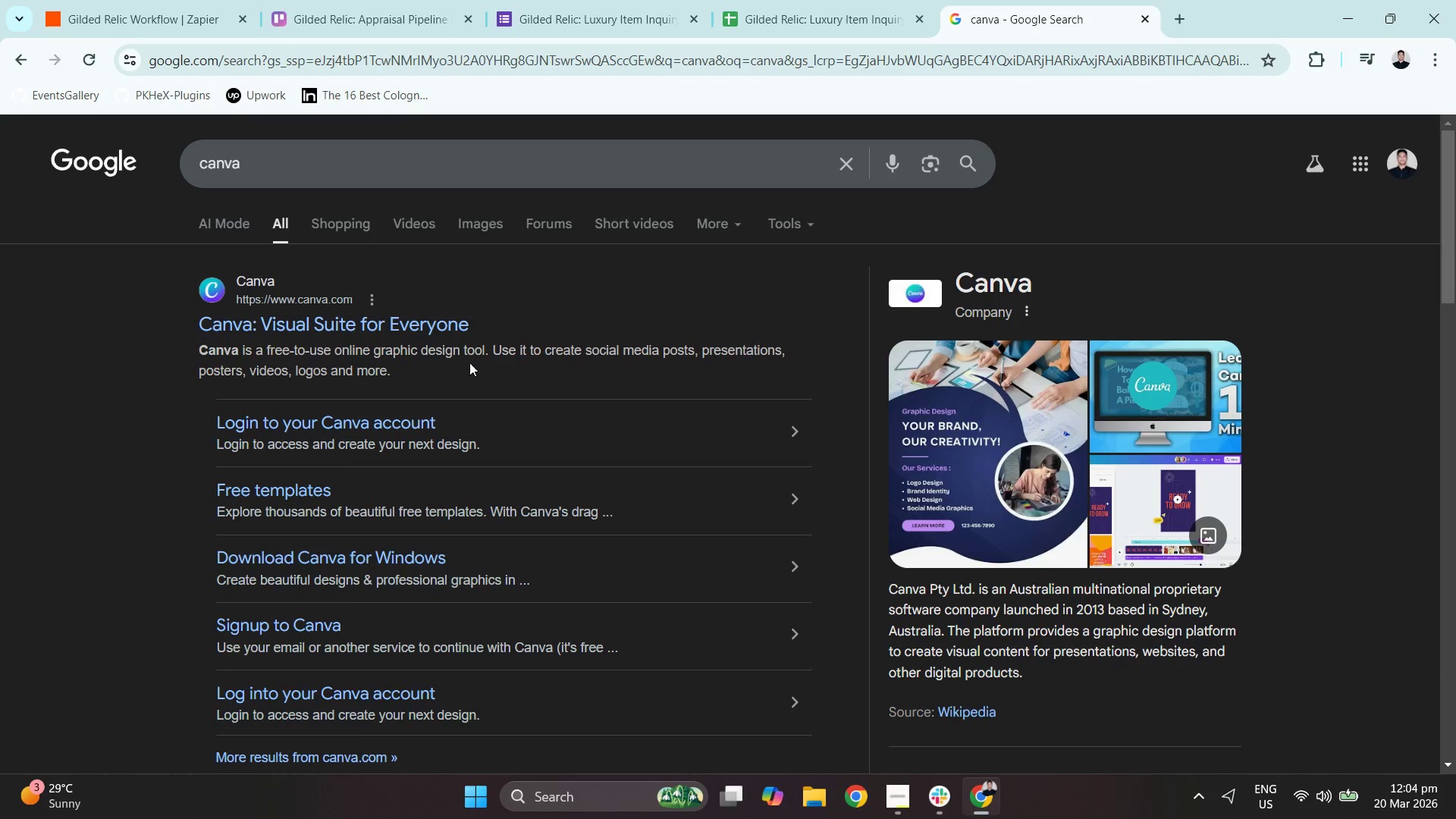 
left_click([434, 329])
 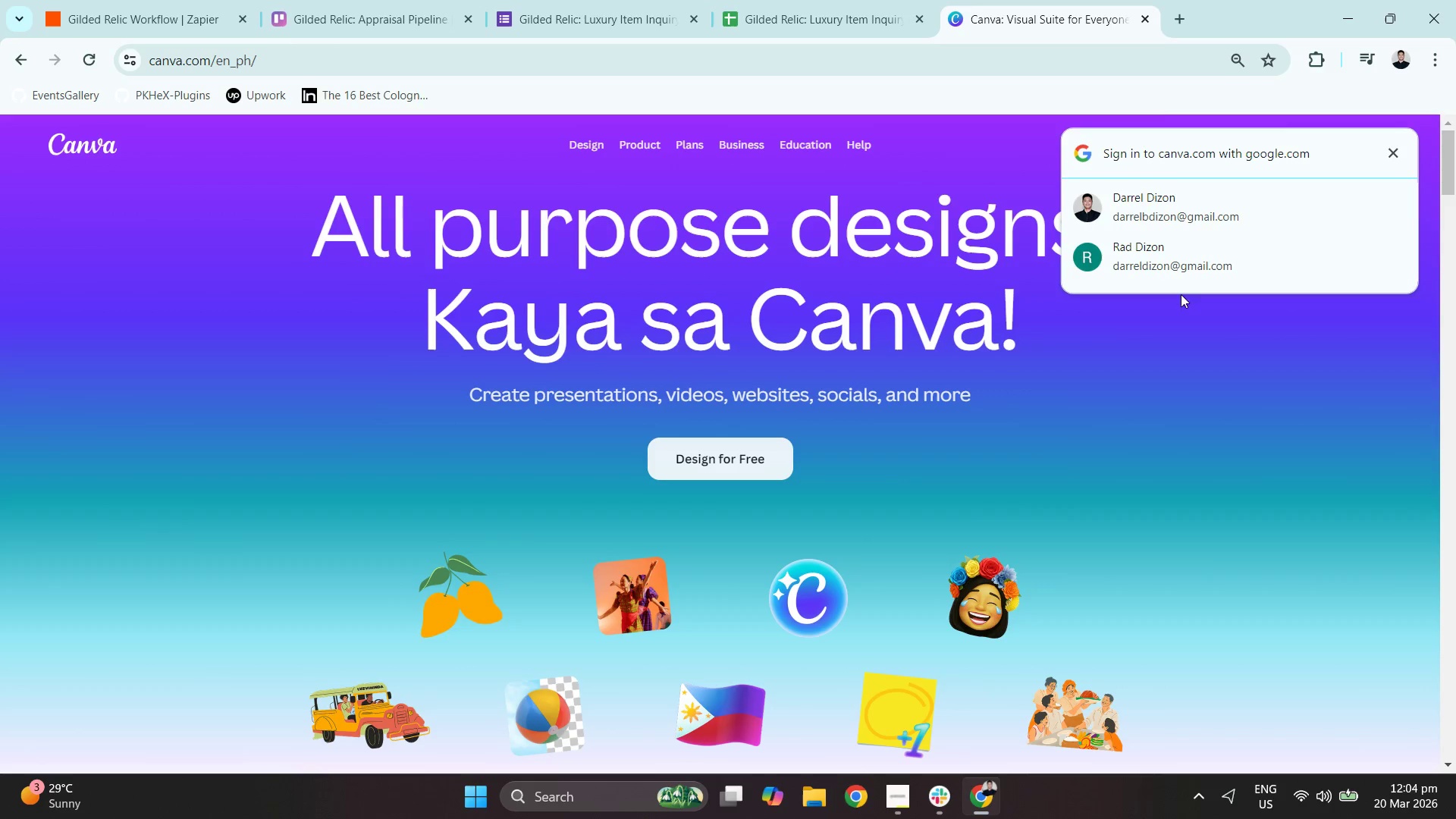 
left_click_drag(start_coordinate=[1398, 156], to_coordinate=[1238, 198])
 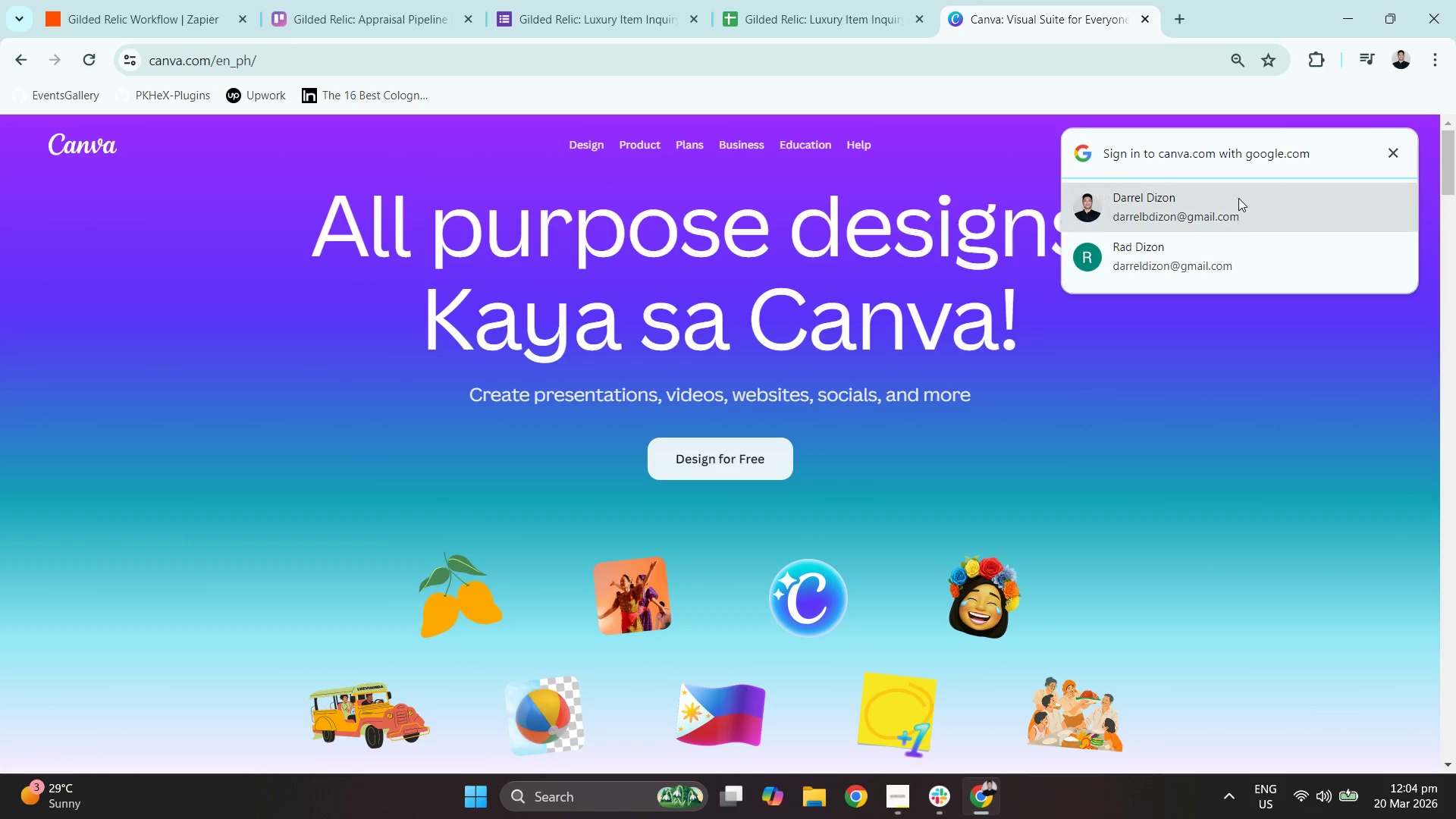 
left_click([1238, 198])
 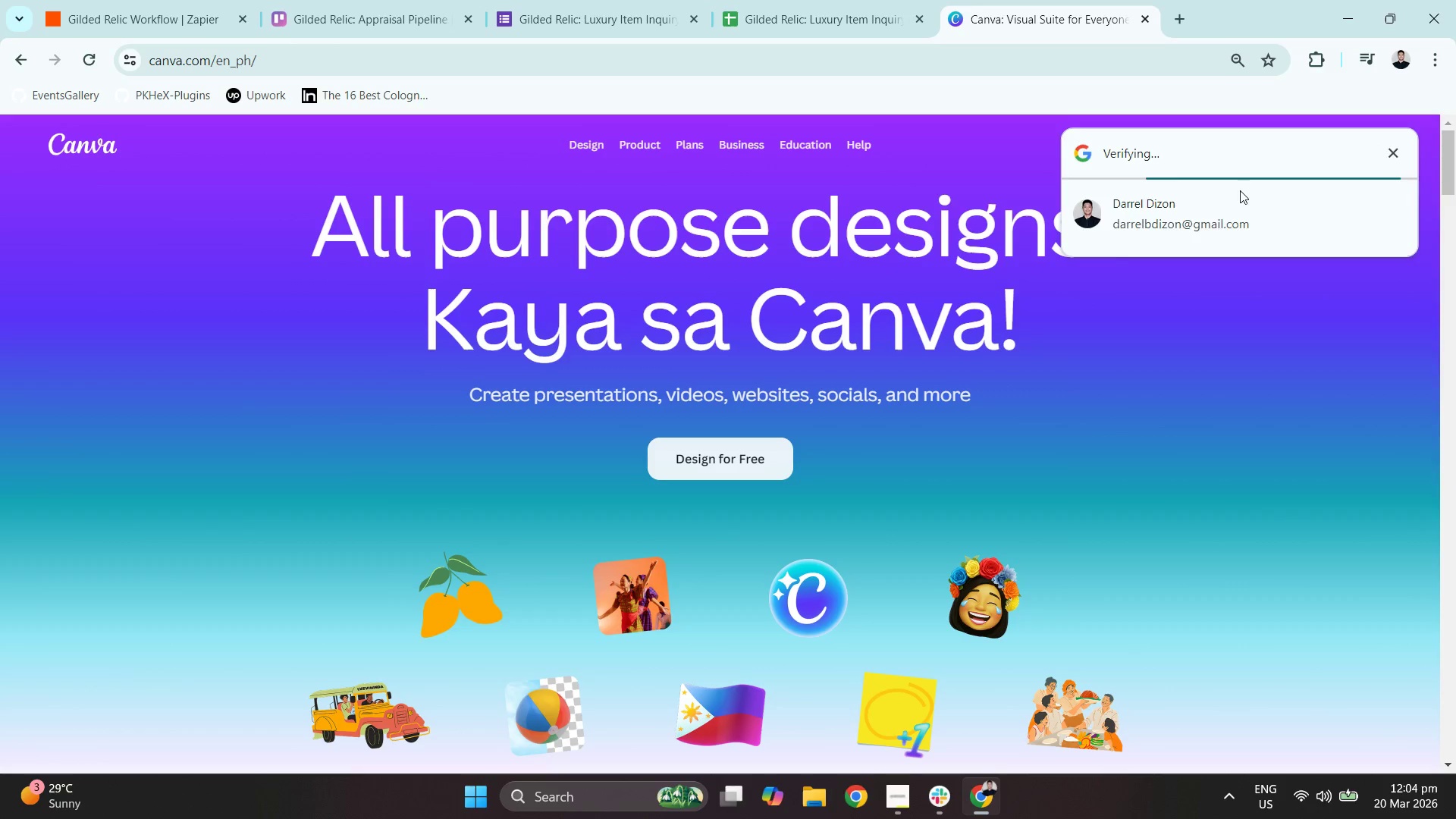 
wait(8.06)
 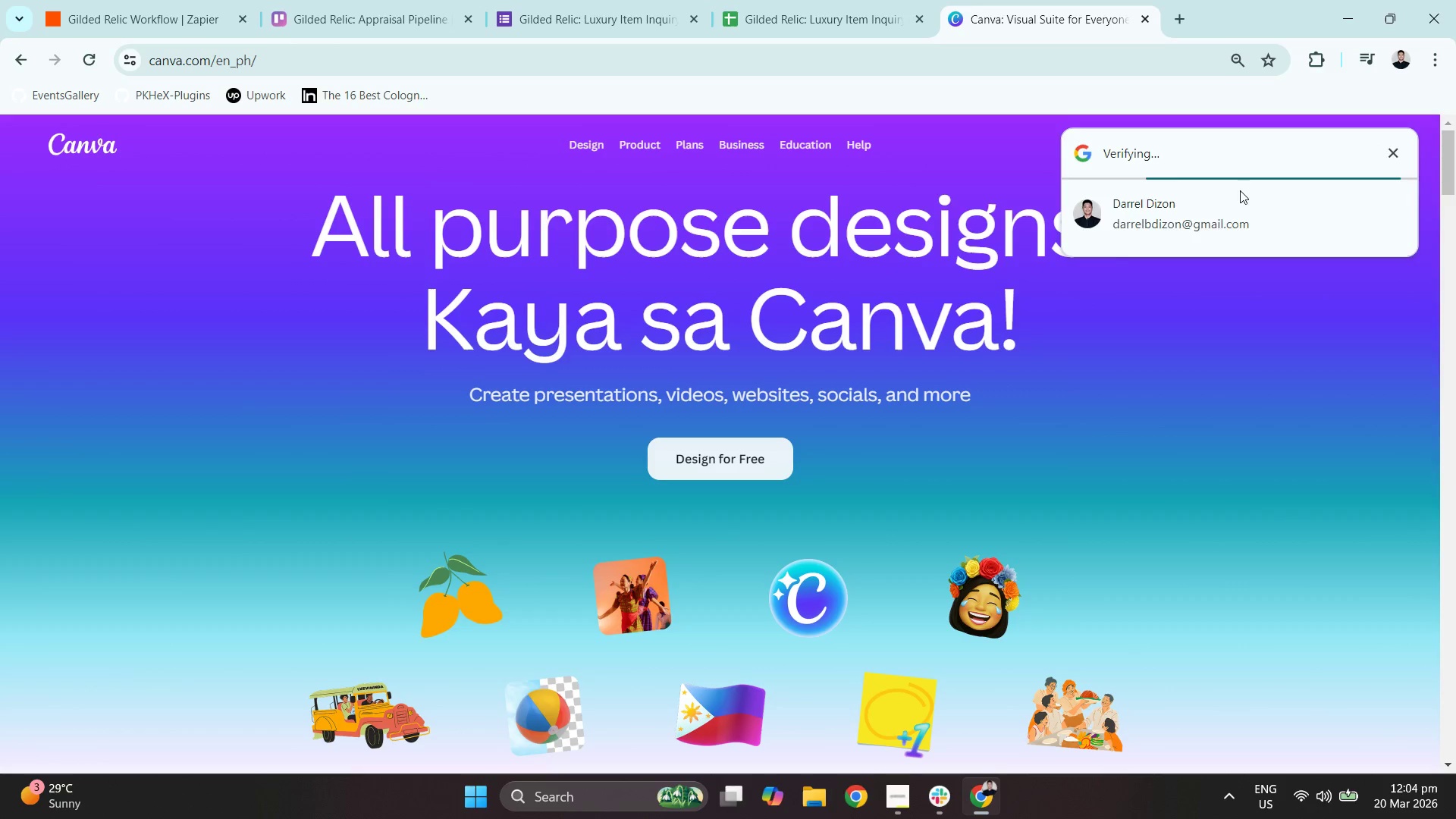 
left_click([729, 441])
 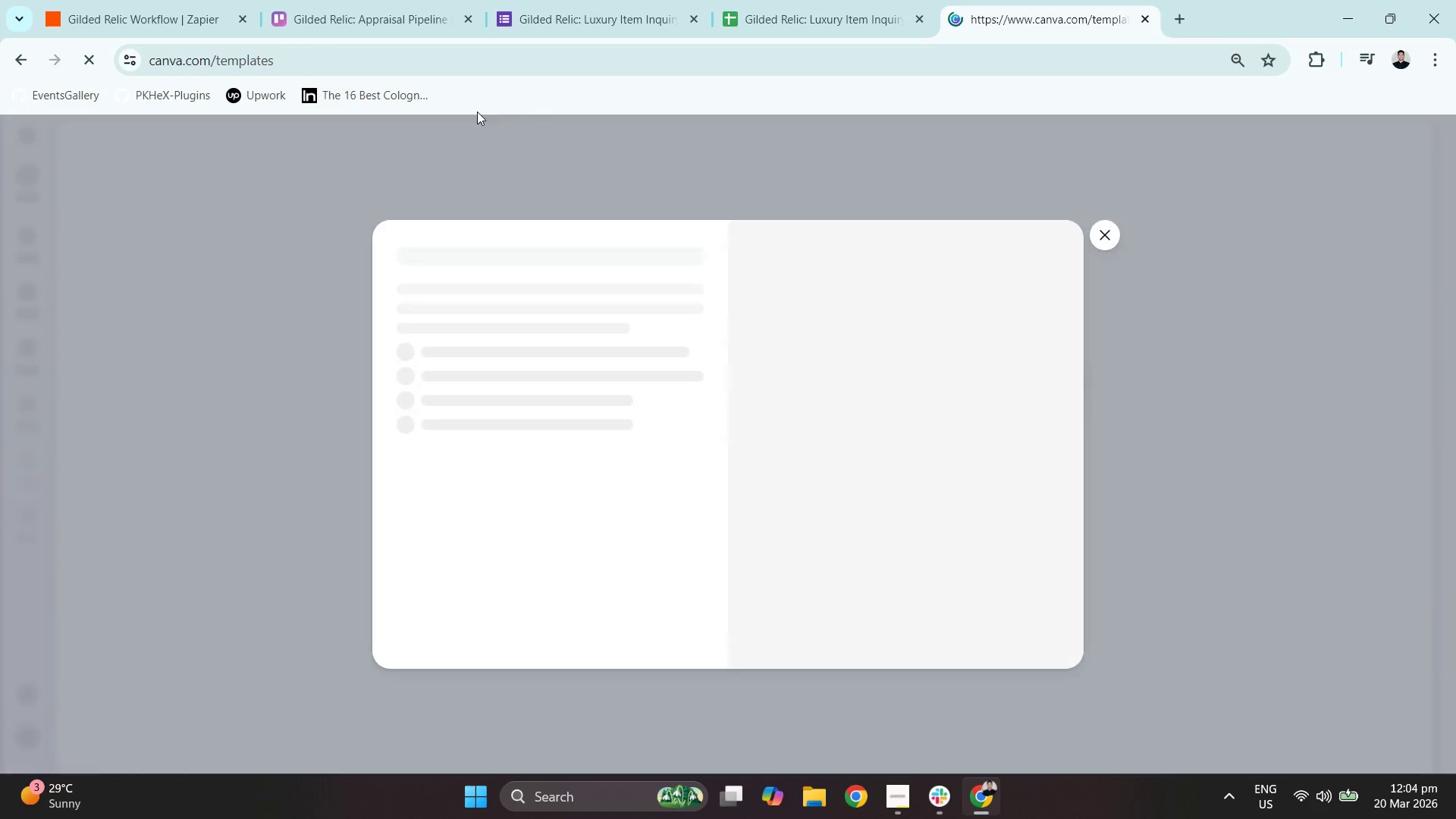 
left_click([1112, 235])
 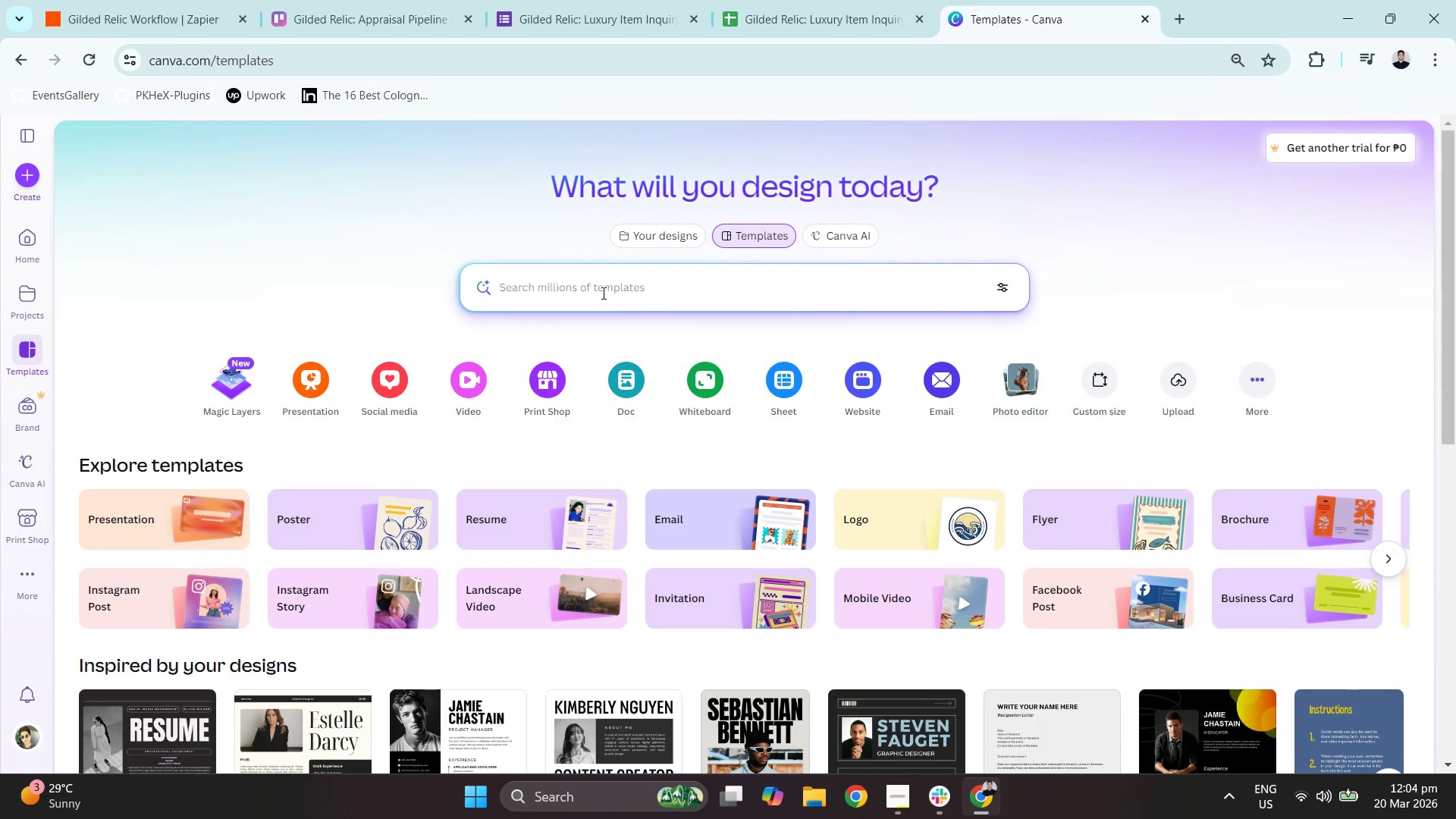 
type(flowchar)
 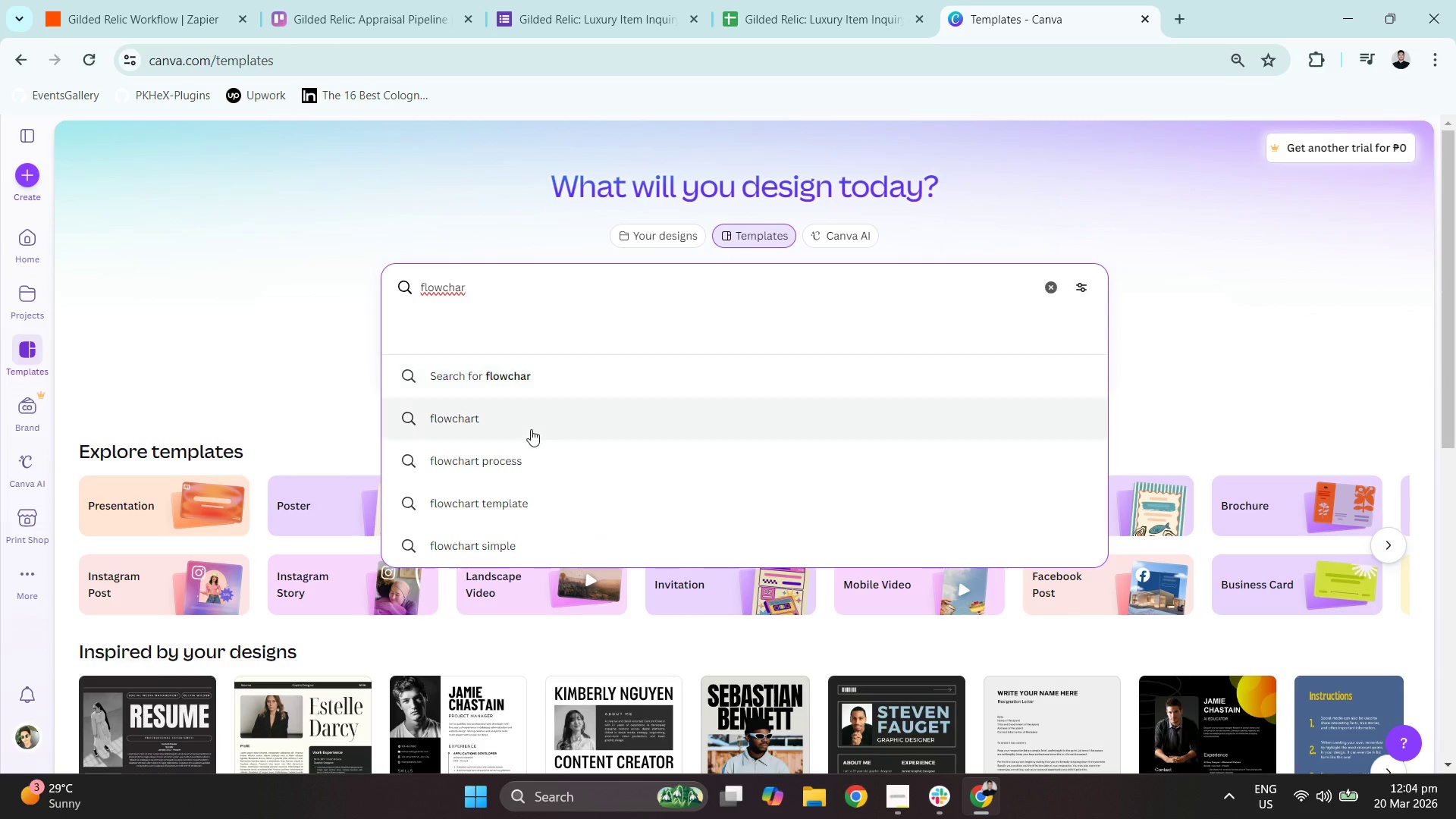 
mouse_move([733, 353])
 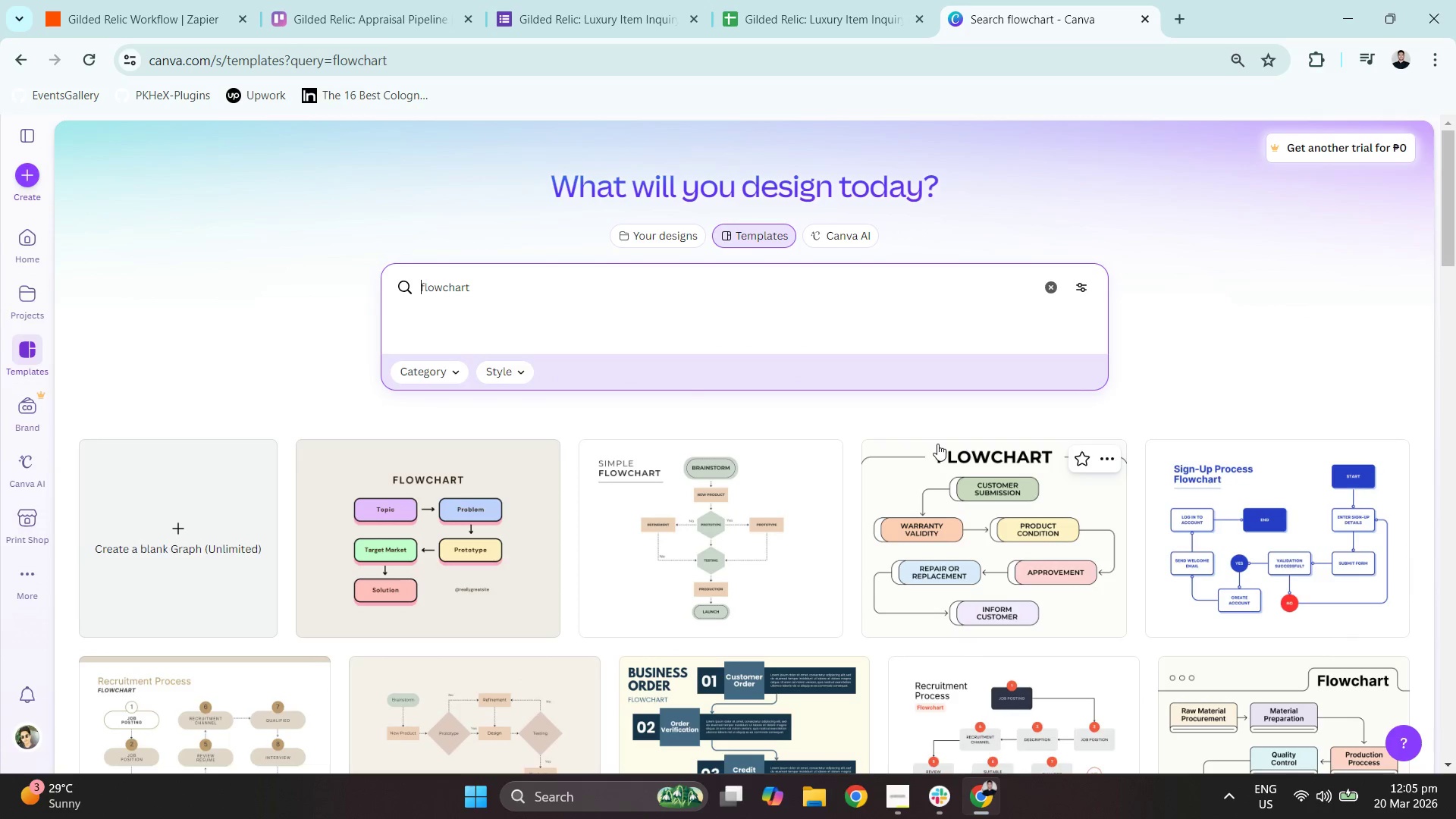 
scroll: coordinate [983, 438], scroll_direction: down, amount: 4.0
 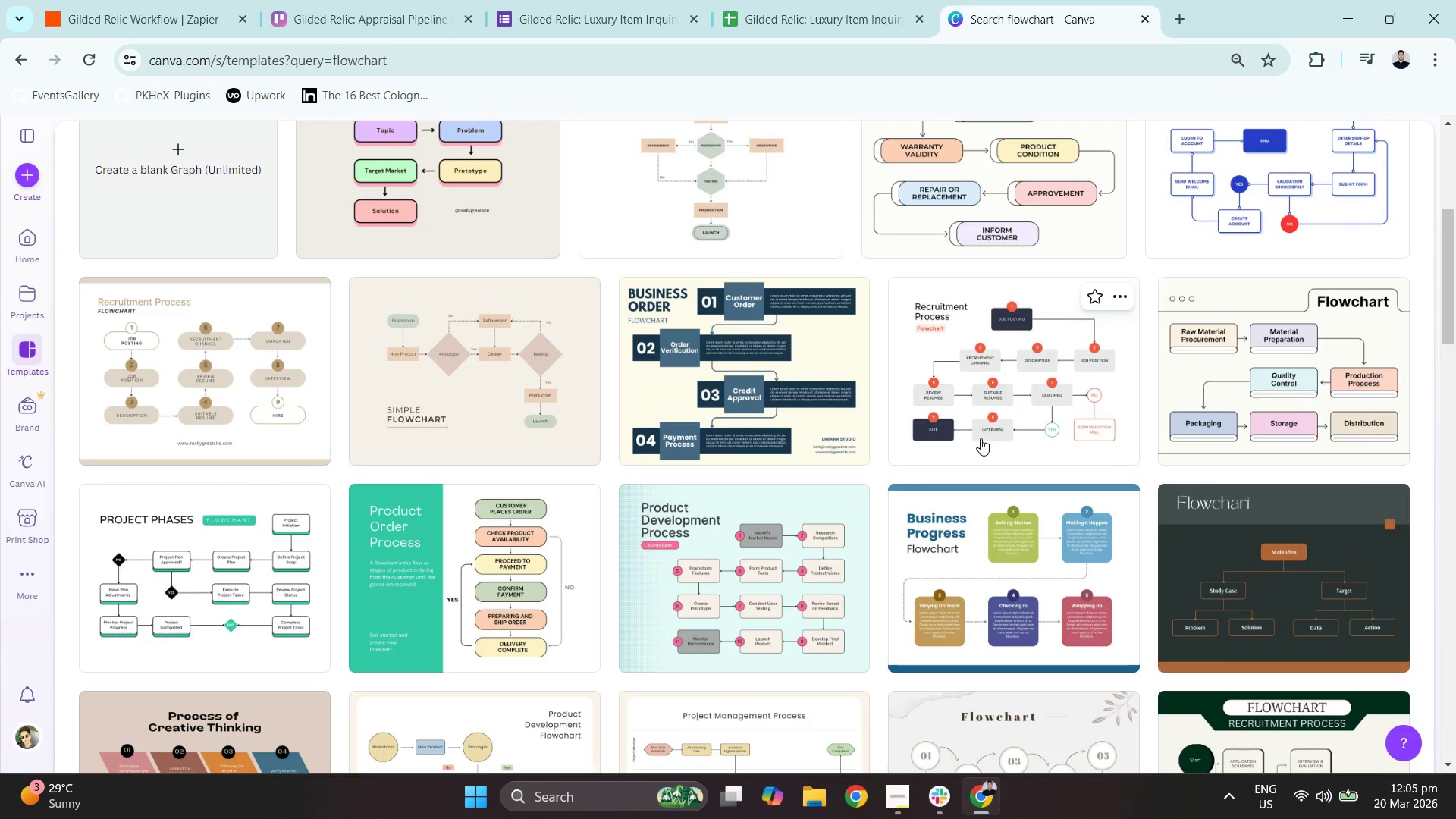 
scroll: coordinate [980, 439], scroll_direction: up, amount: 2.0
 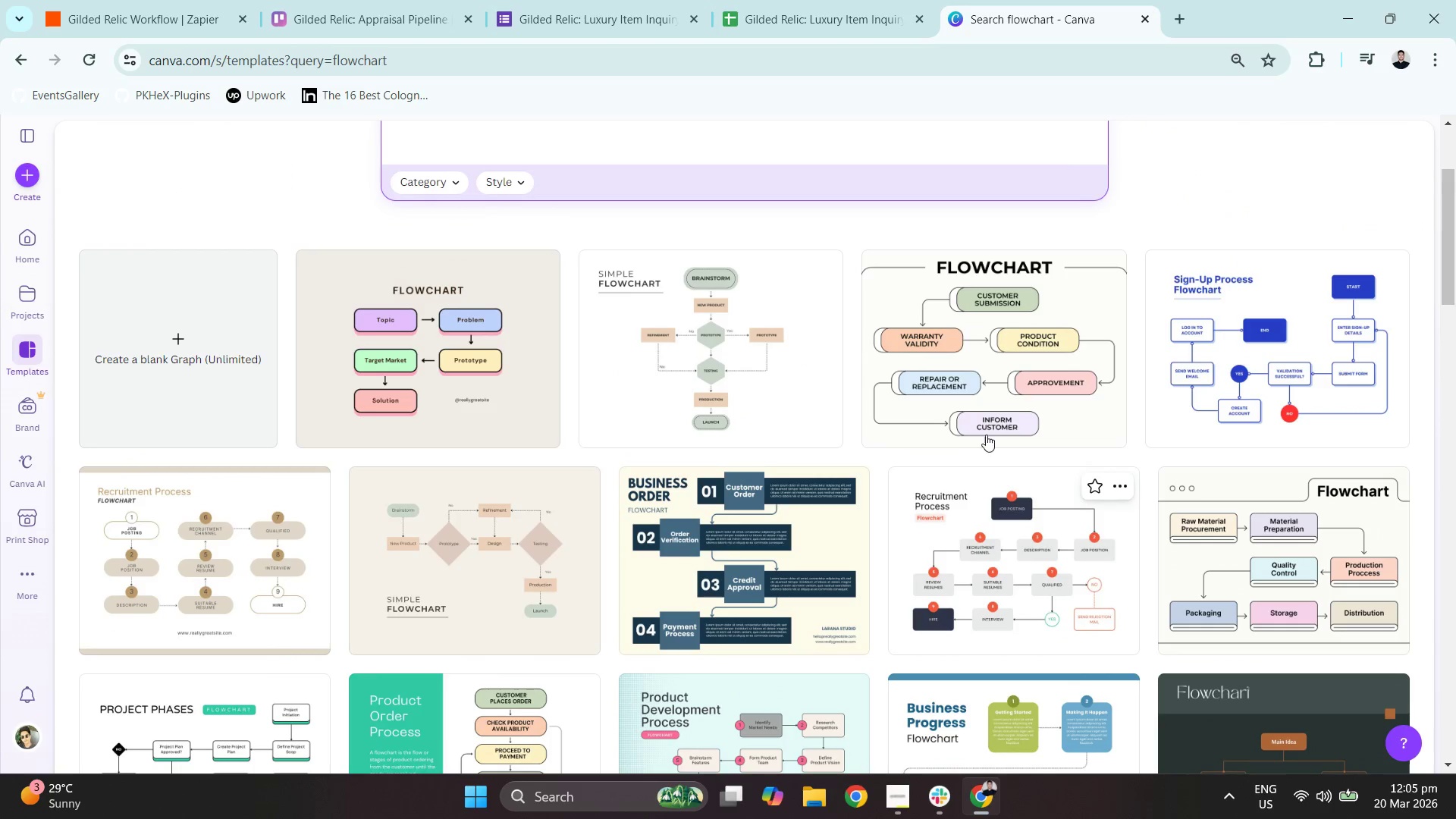 
scroll: coordinate [1058, 554], scroll_direction: down, amount: 9.0
 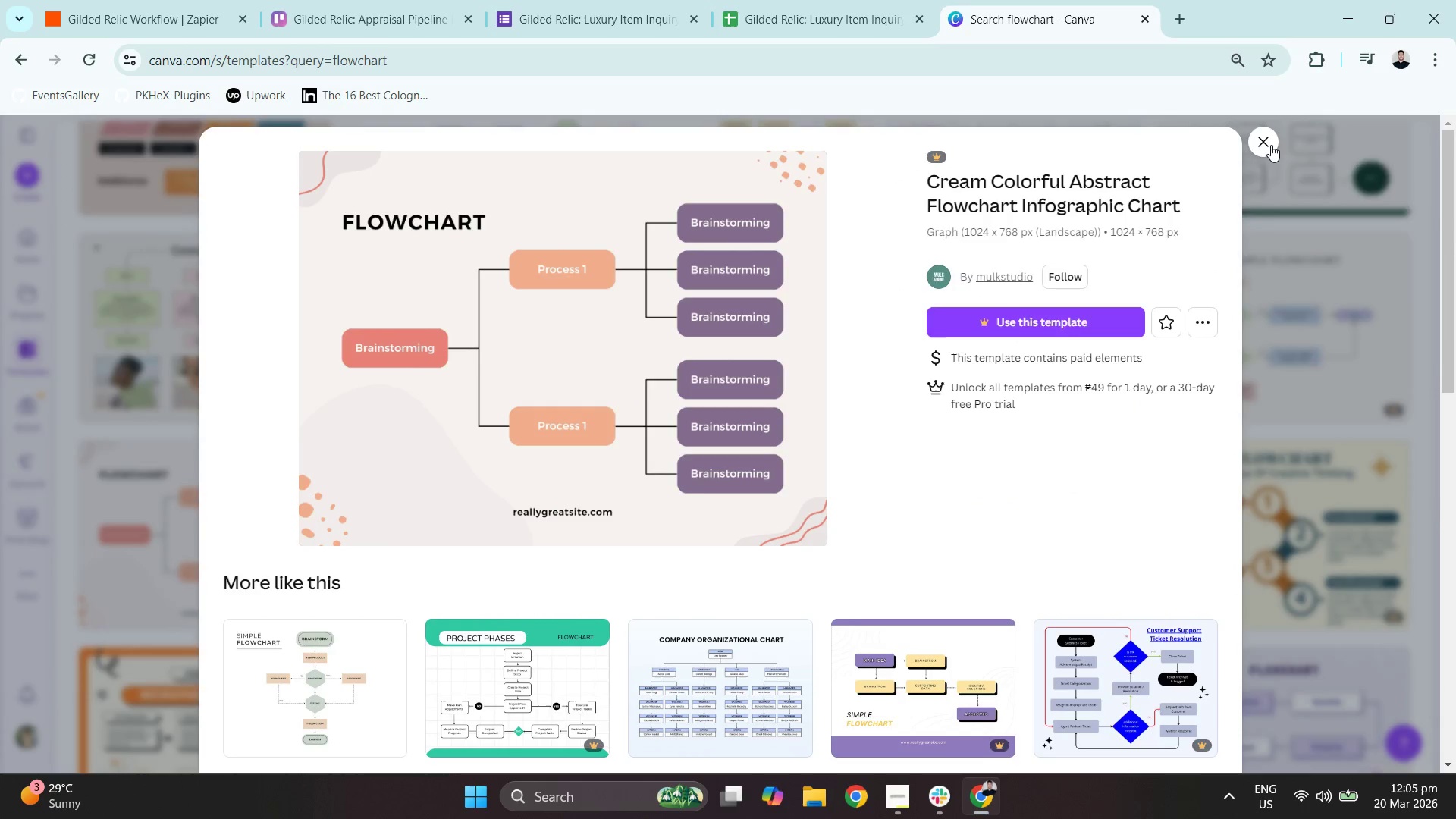 
wait(6.84)
 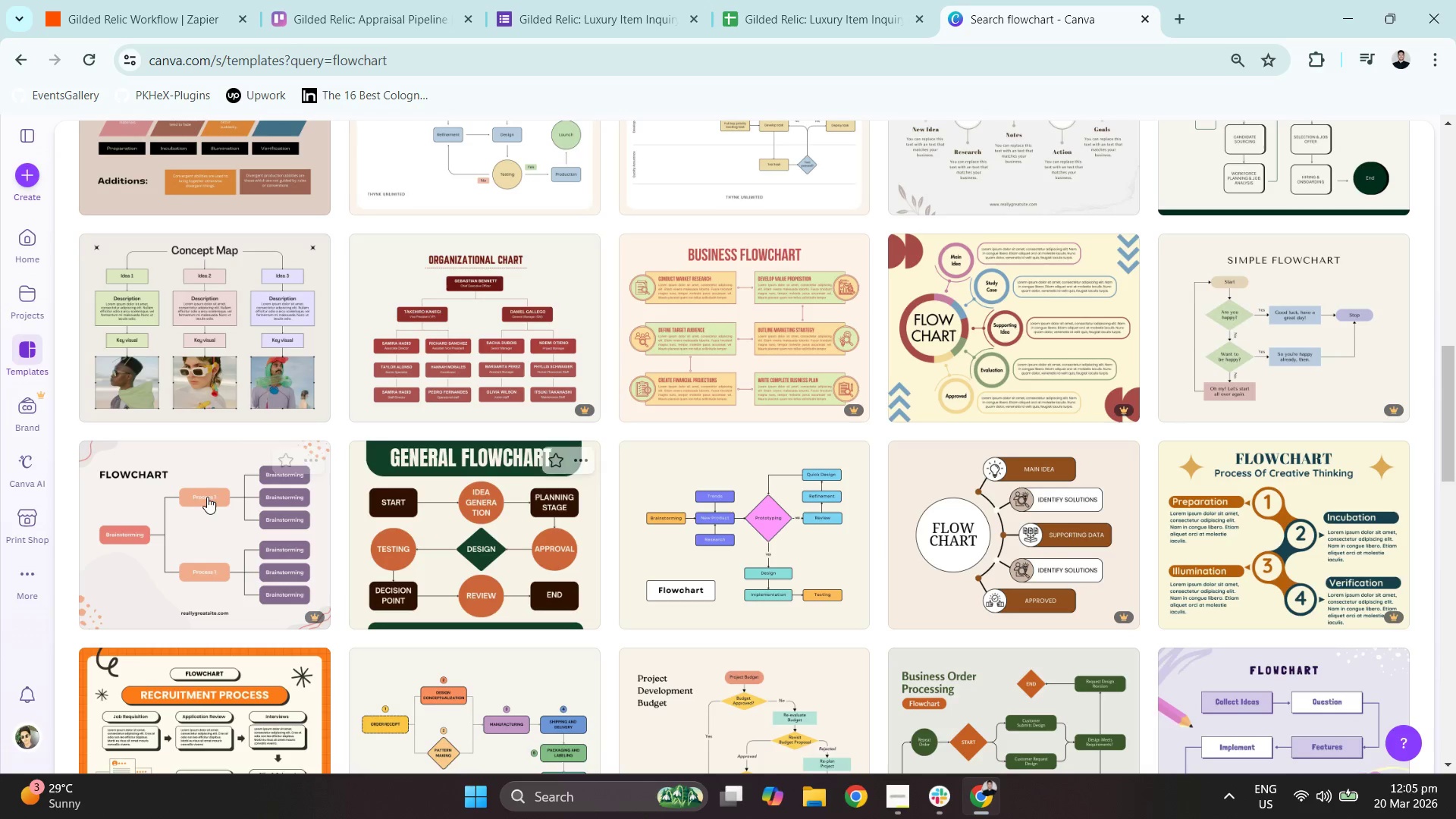 
scroll: coordinate [744, 342], scroll_direction: down, amount: 8.0
 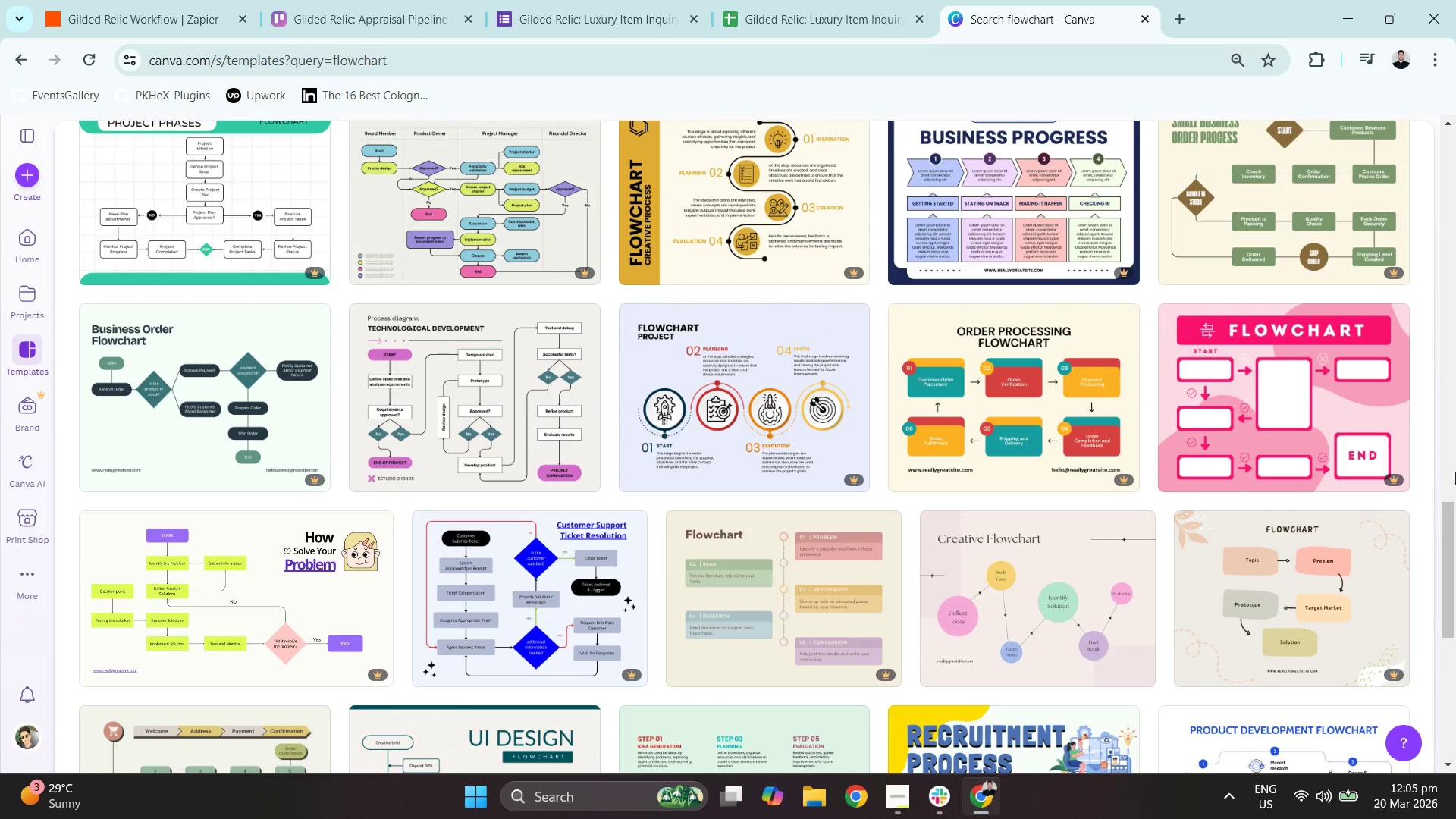 
left_click_drag(start_coordinate=[1455, 532], to_coordinate=[1454, 73])
 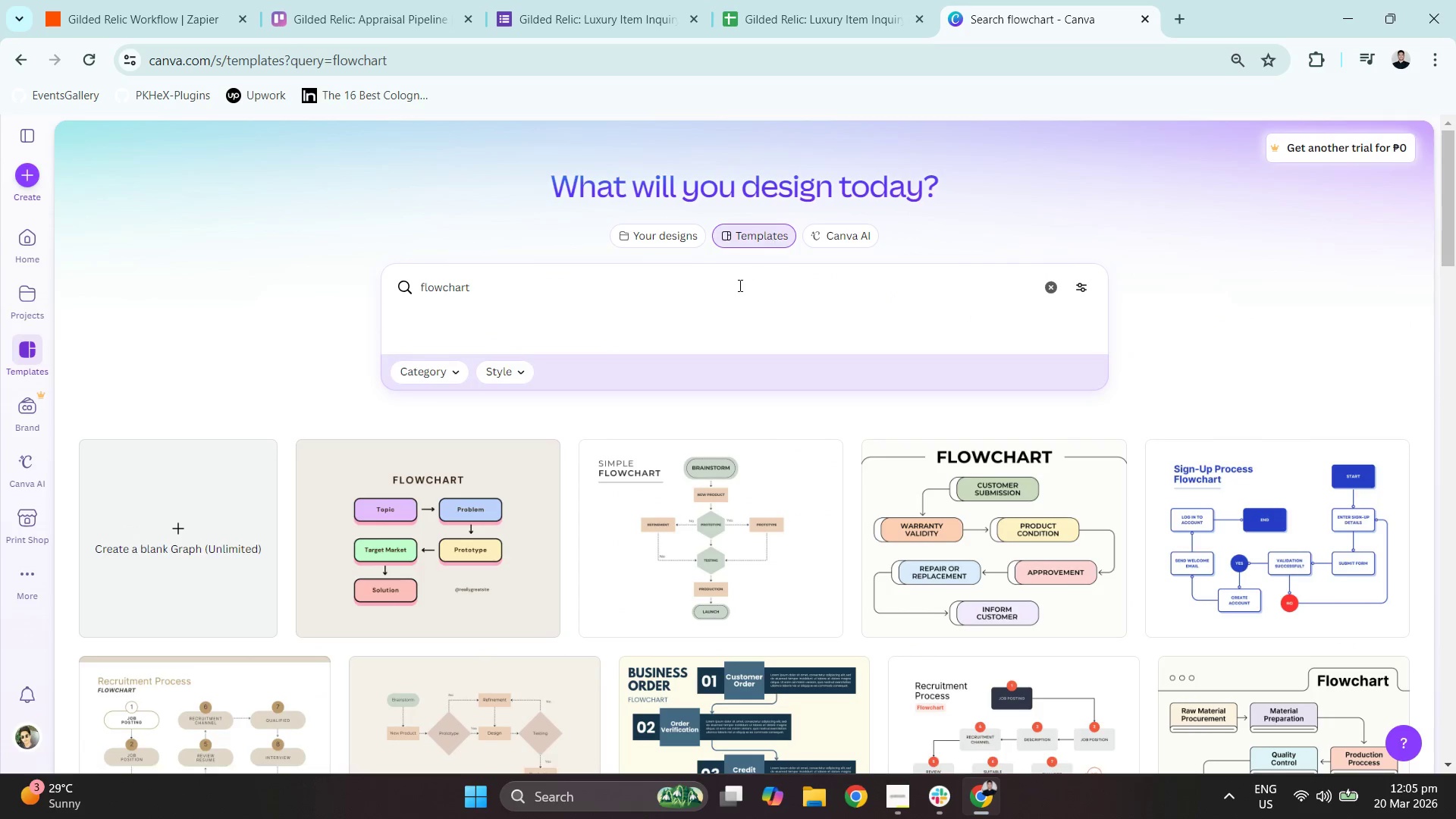 
left_click([734, 288])
 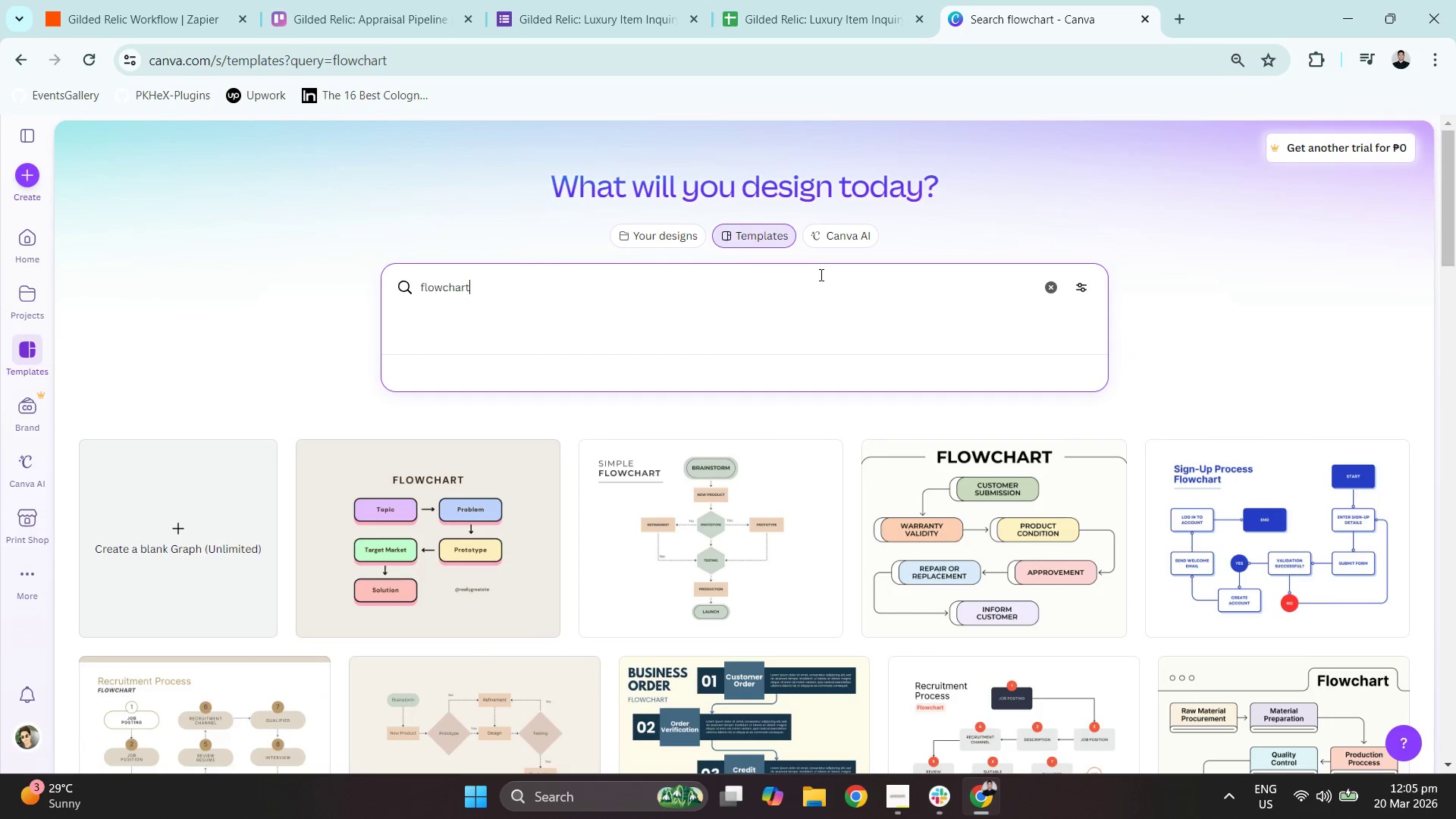 
type( linear horiza)
key(Backspace)
type(ontal)
 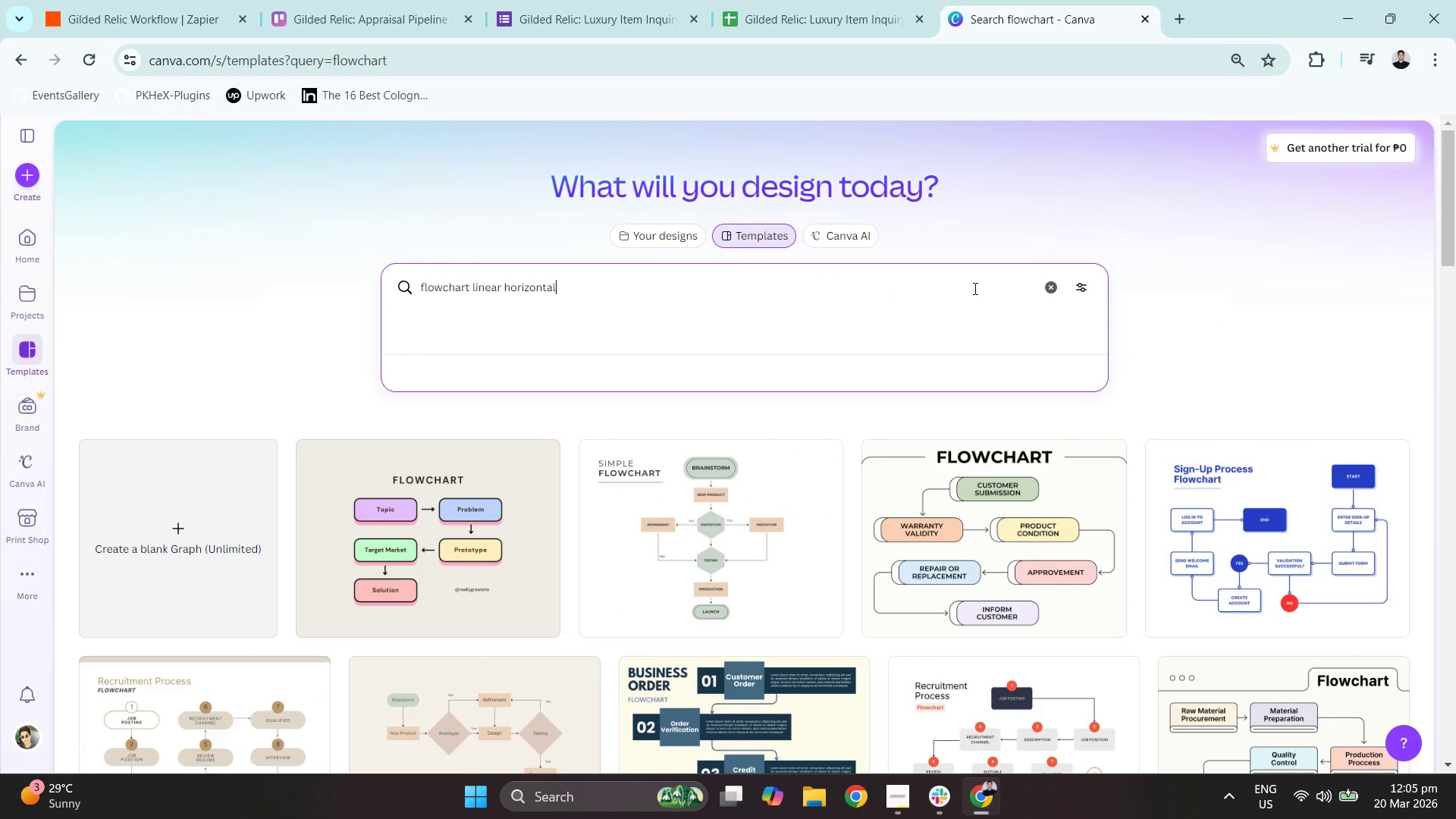 
key(Enter)
 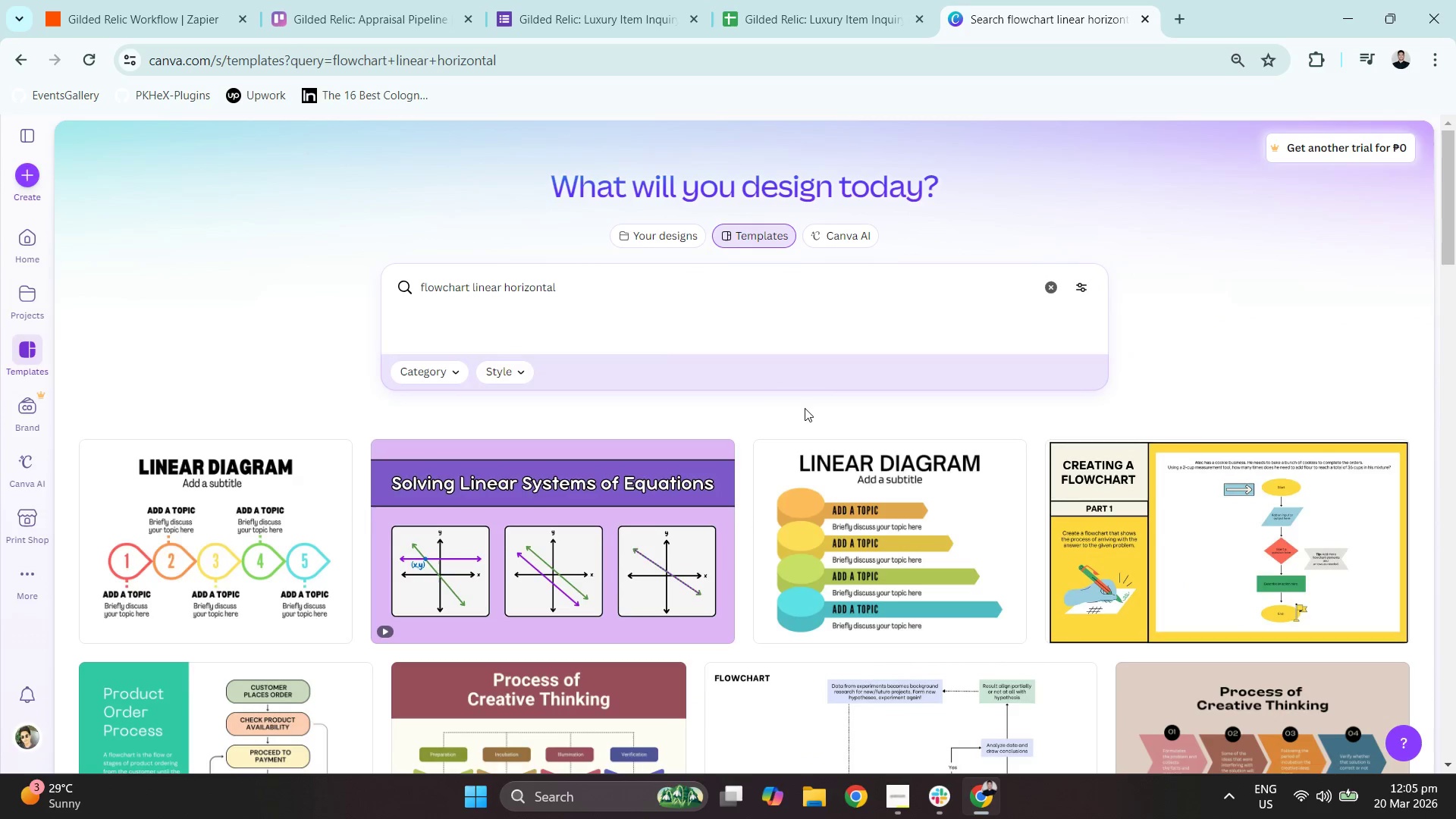 
scroll: coordinate [941, 510], scroll_direction: down, amount: 9.0
 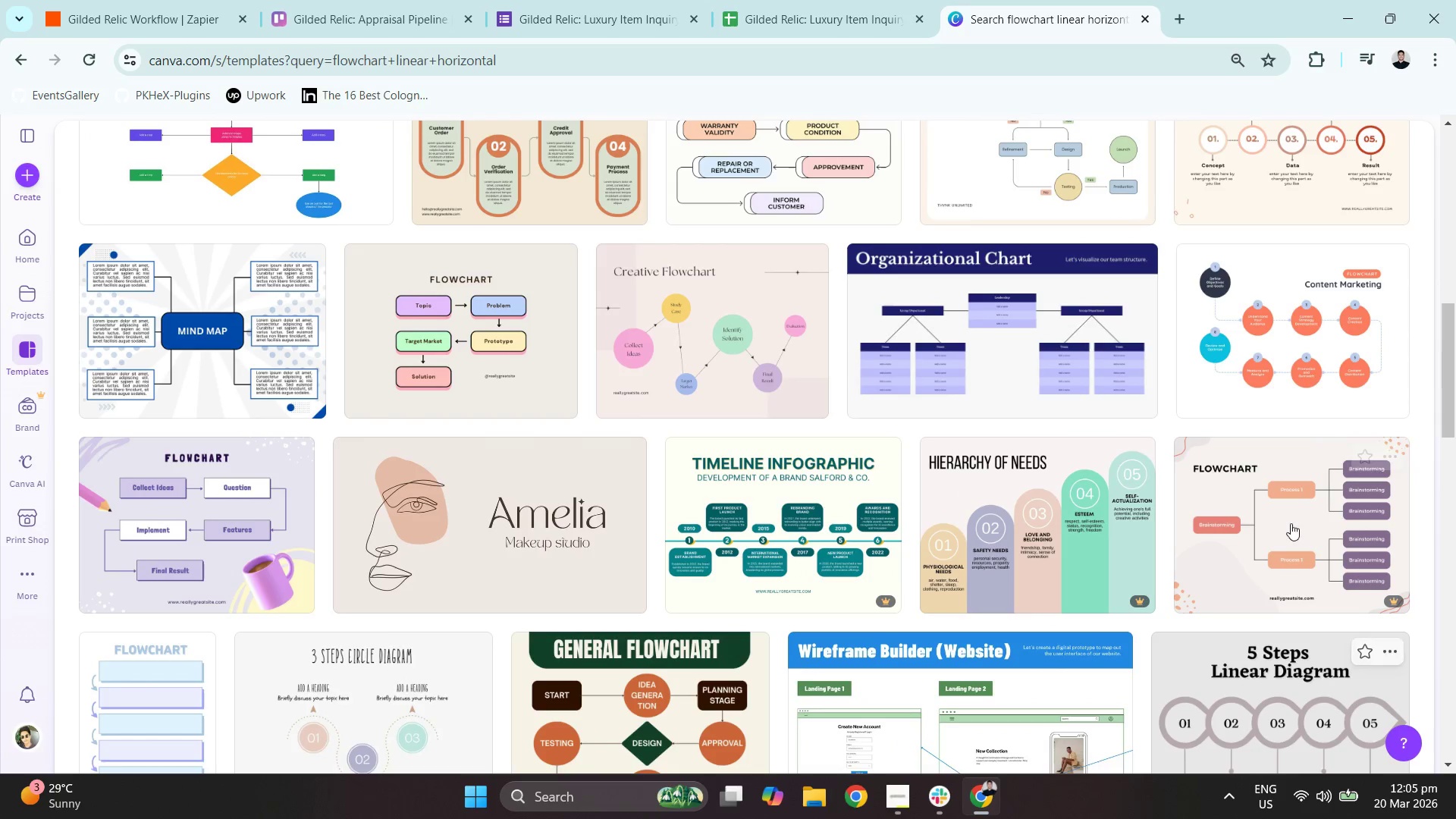 
left_click([1293, 536])
 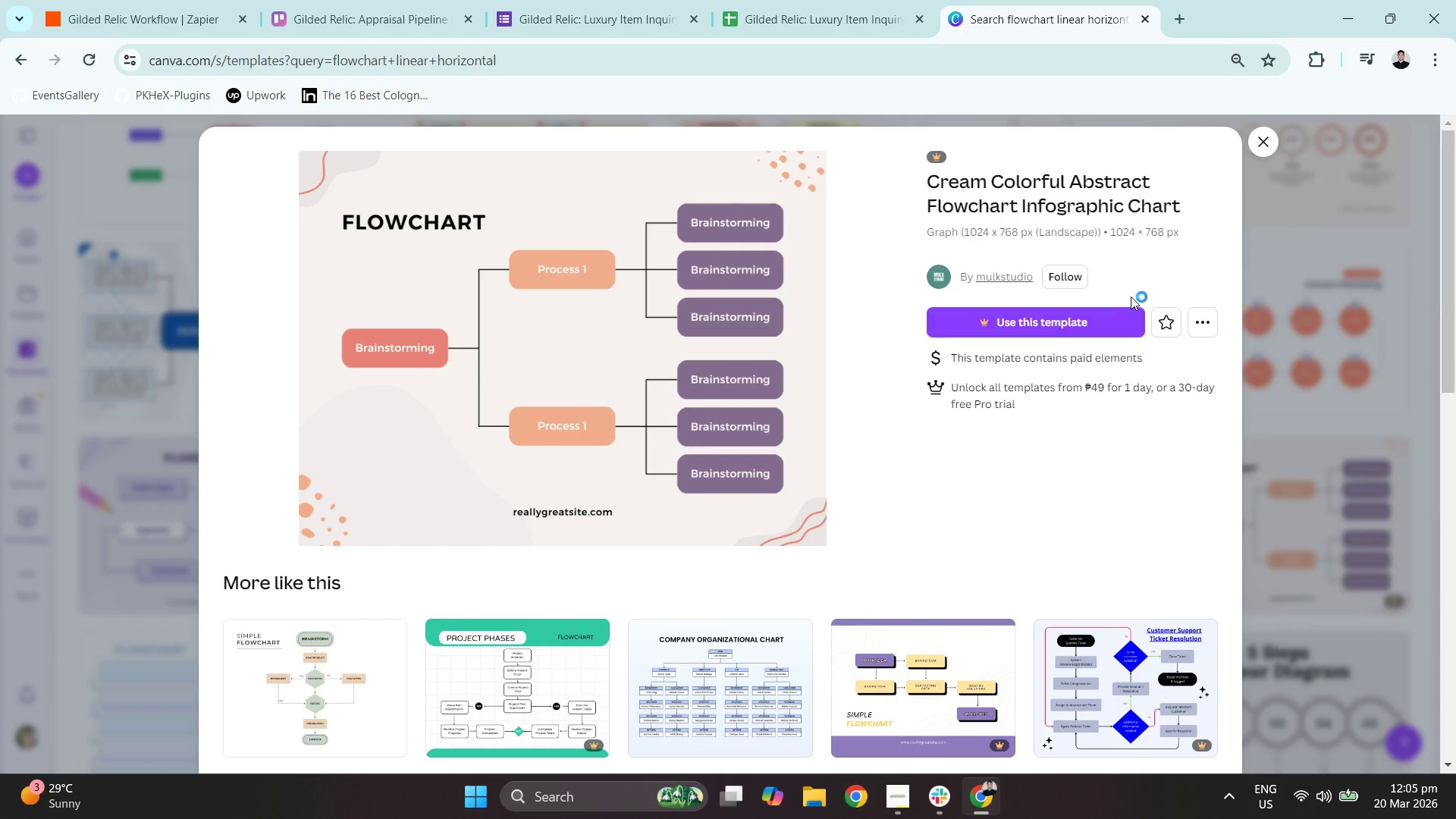 
left_click([1092, 318])
 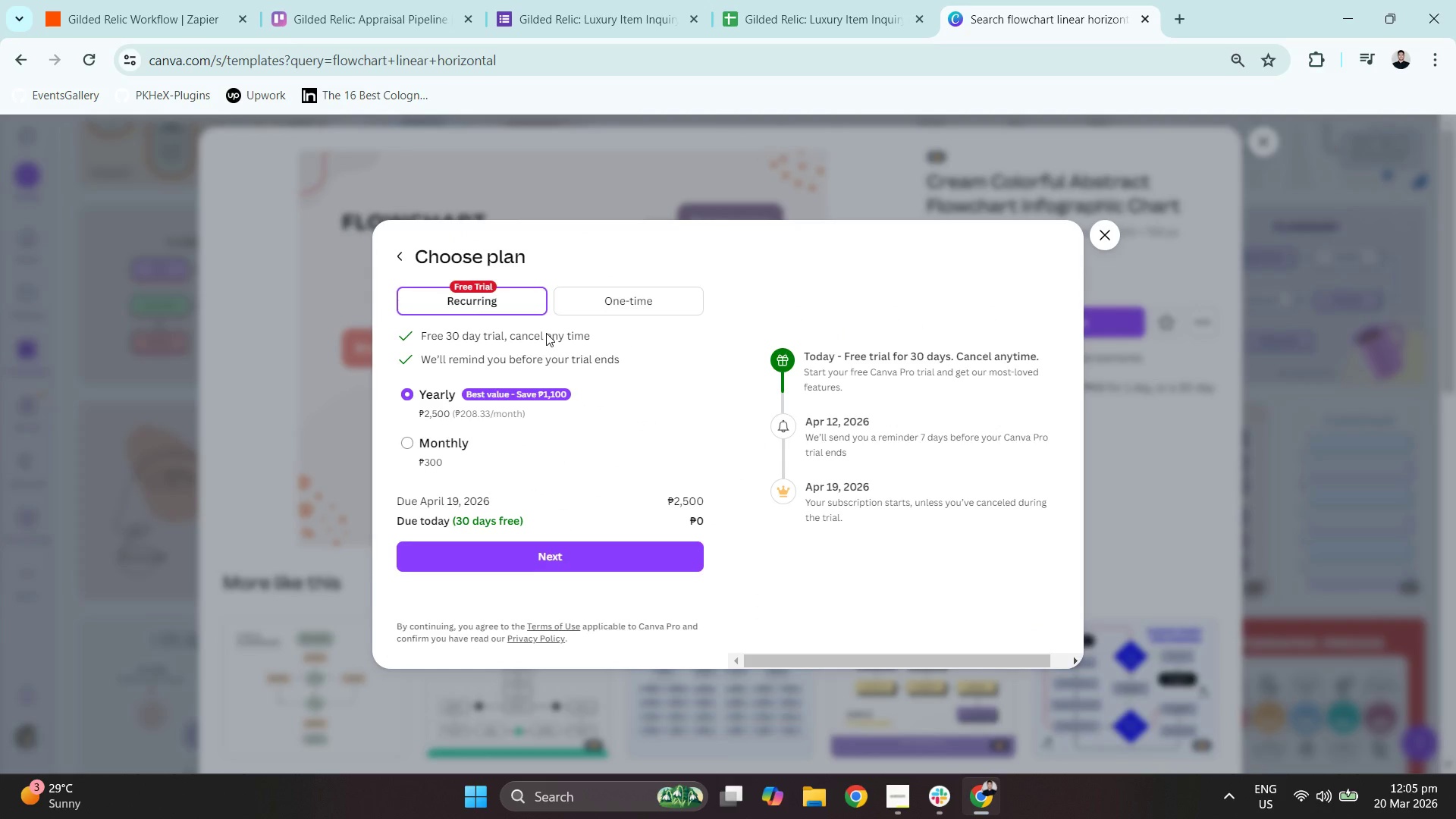 
wait(7.06)
 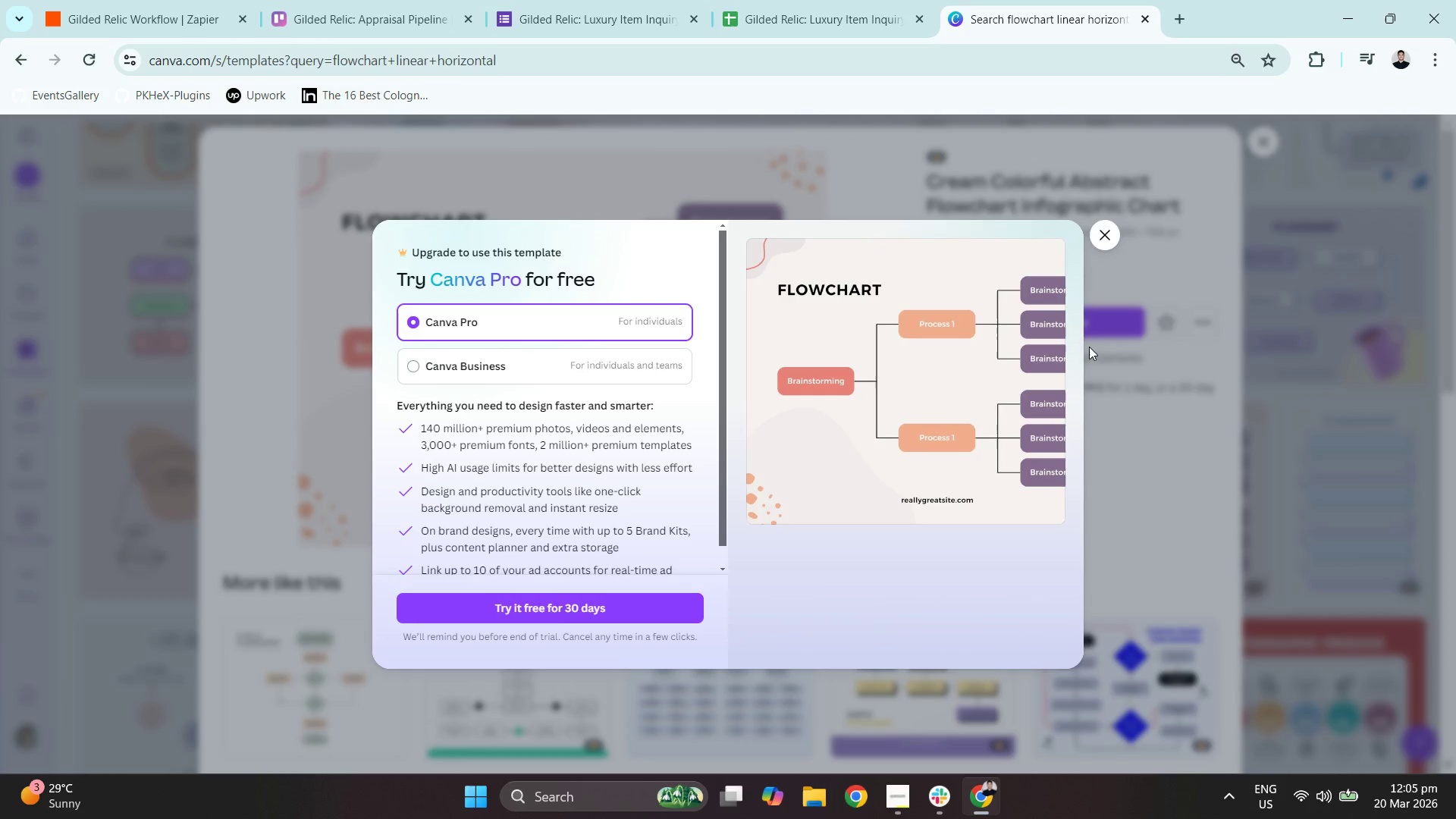 
left_click([607, 563])
 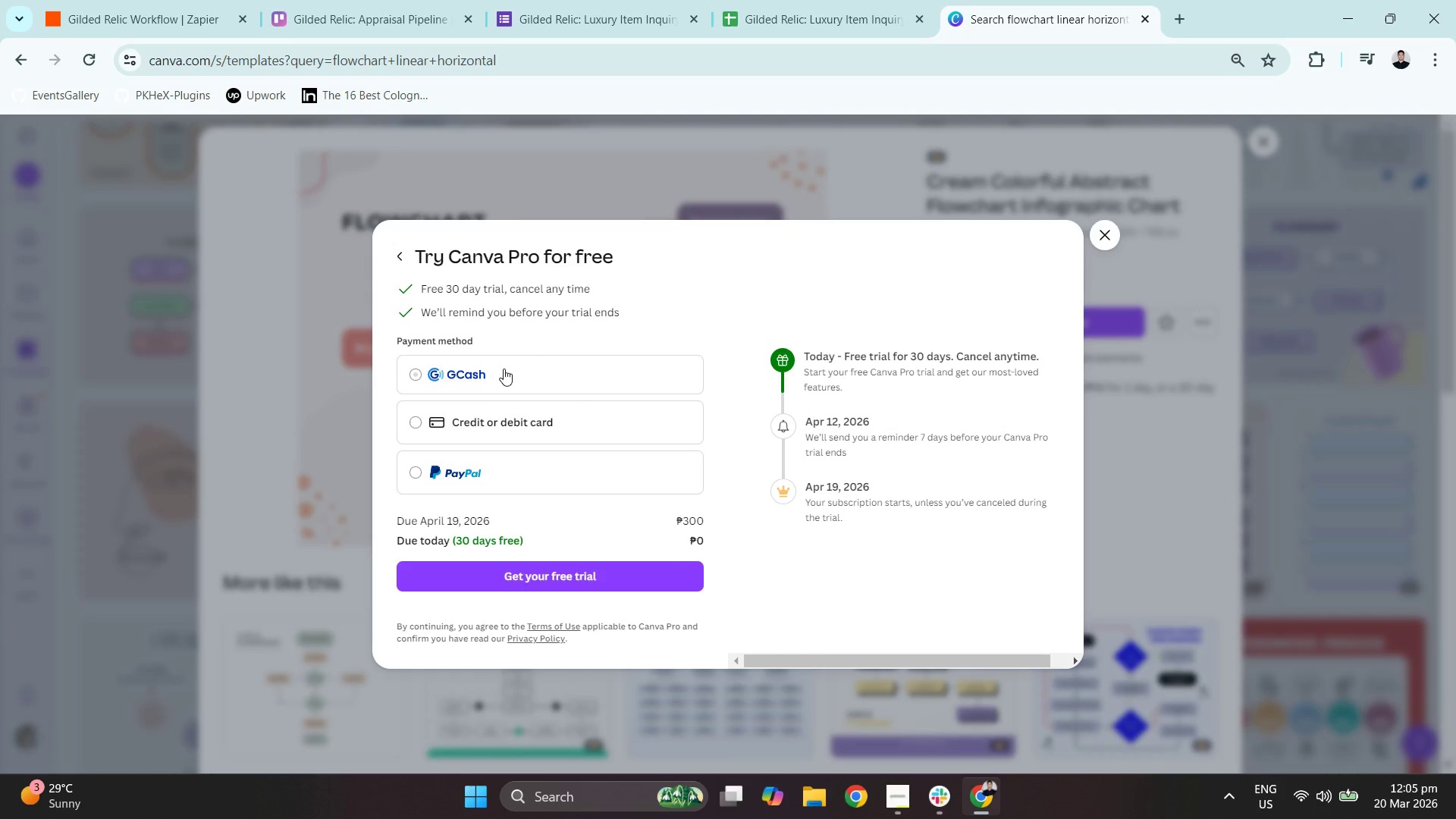 
wait(5.36)
 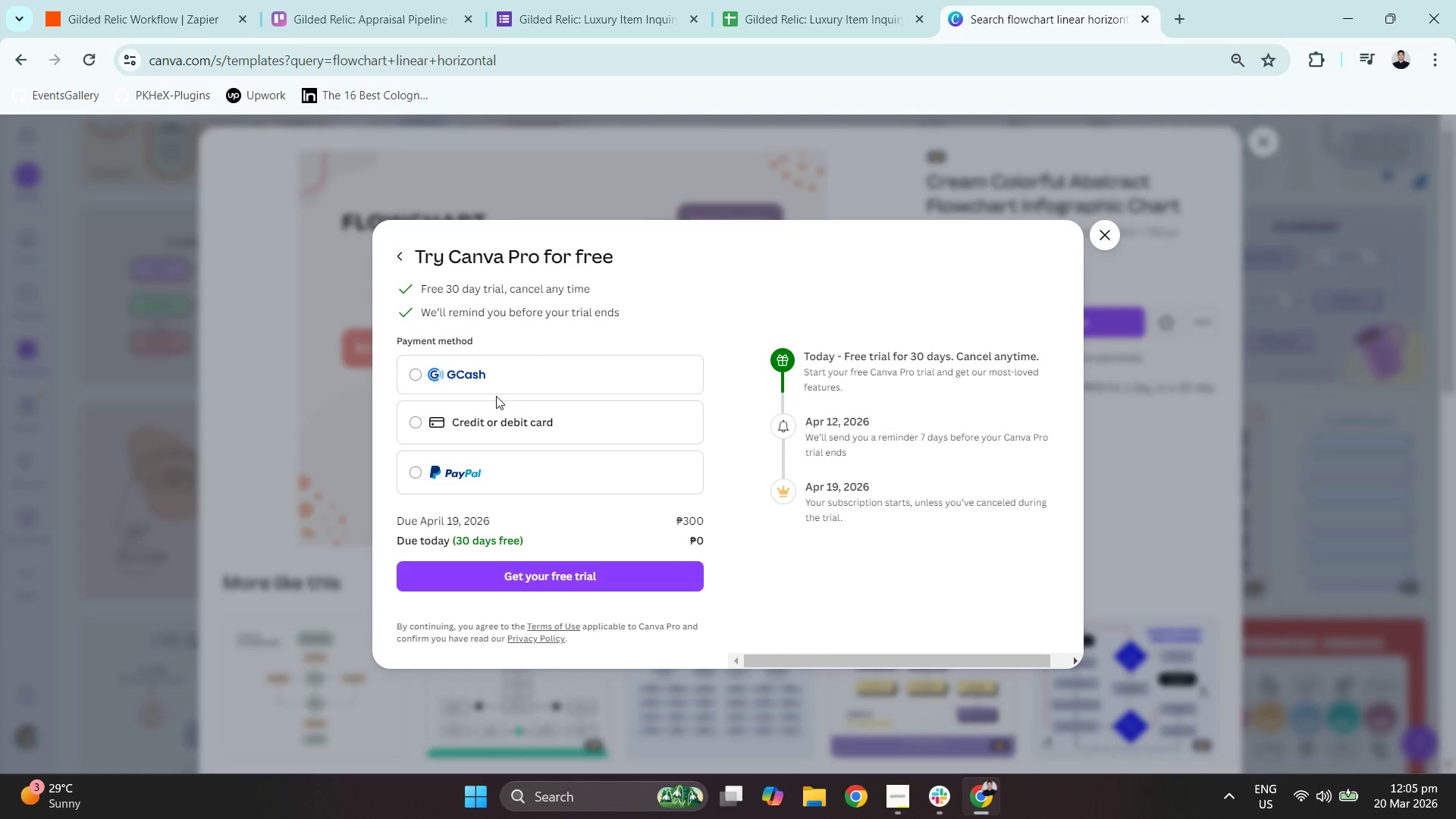 
left_click([517, 475])
 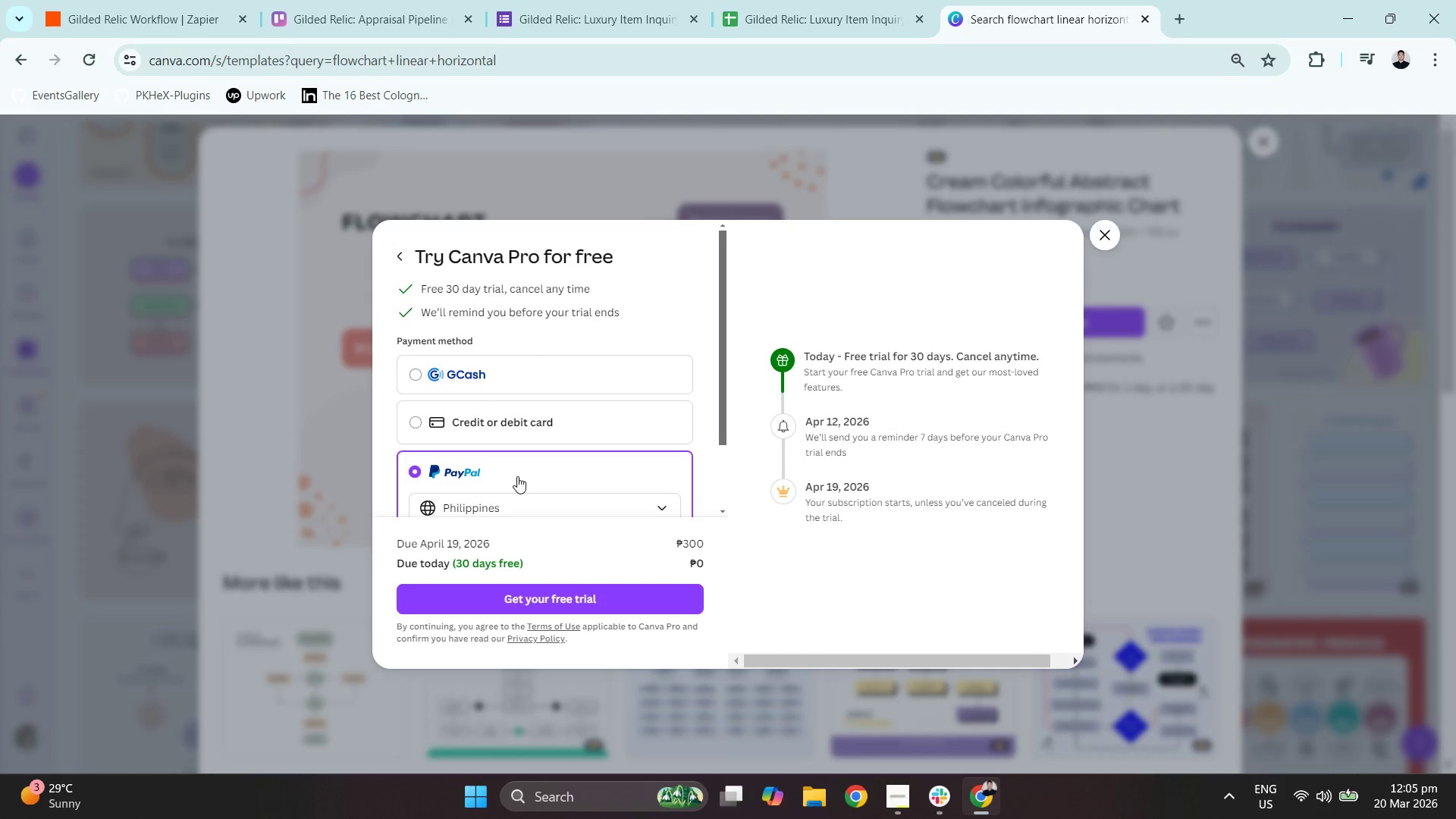 
scroll: coordinate [592, 465], scroll_direction: down, amount: 3.0
 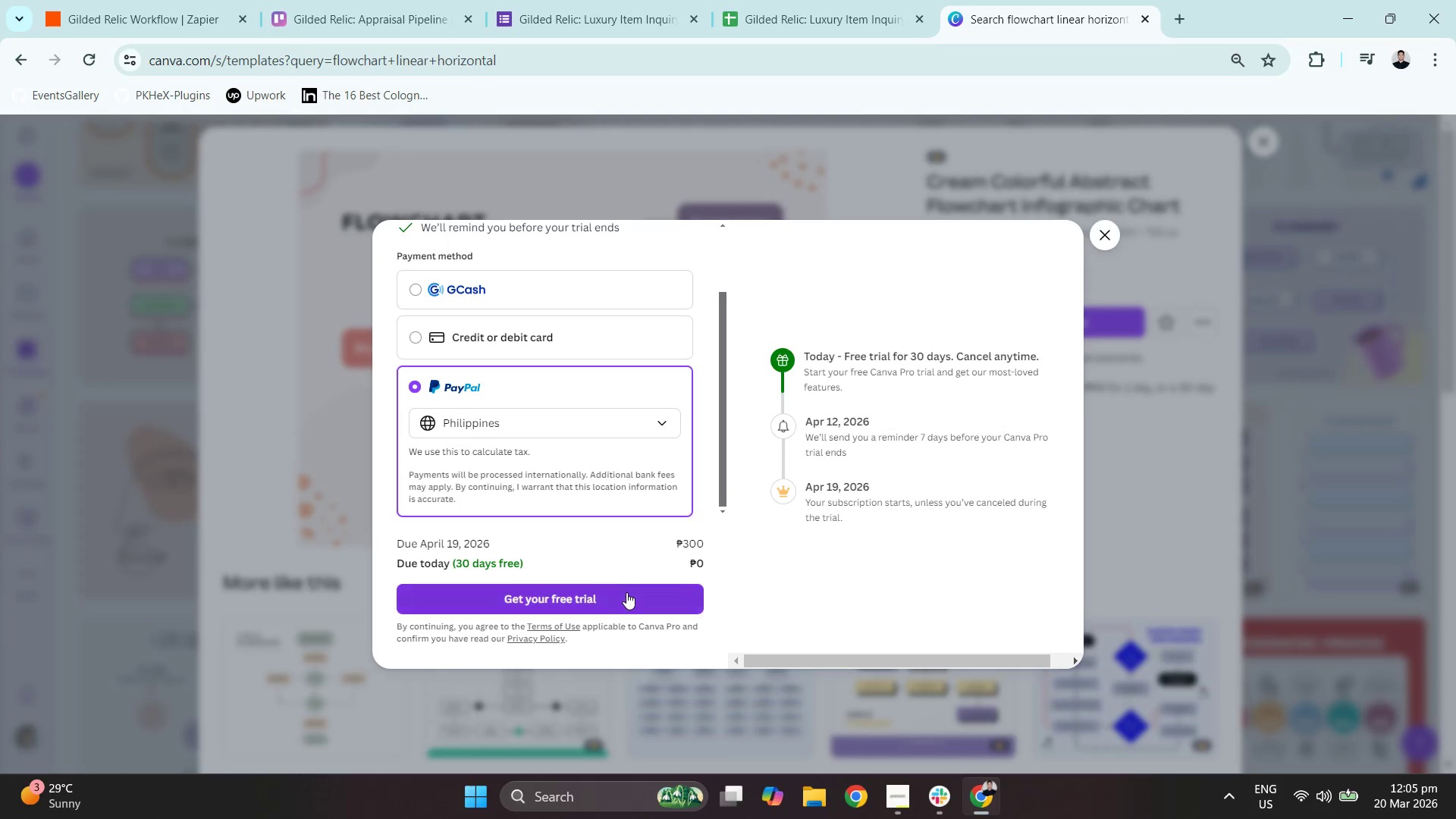 
left_click([626, 592])
 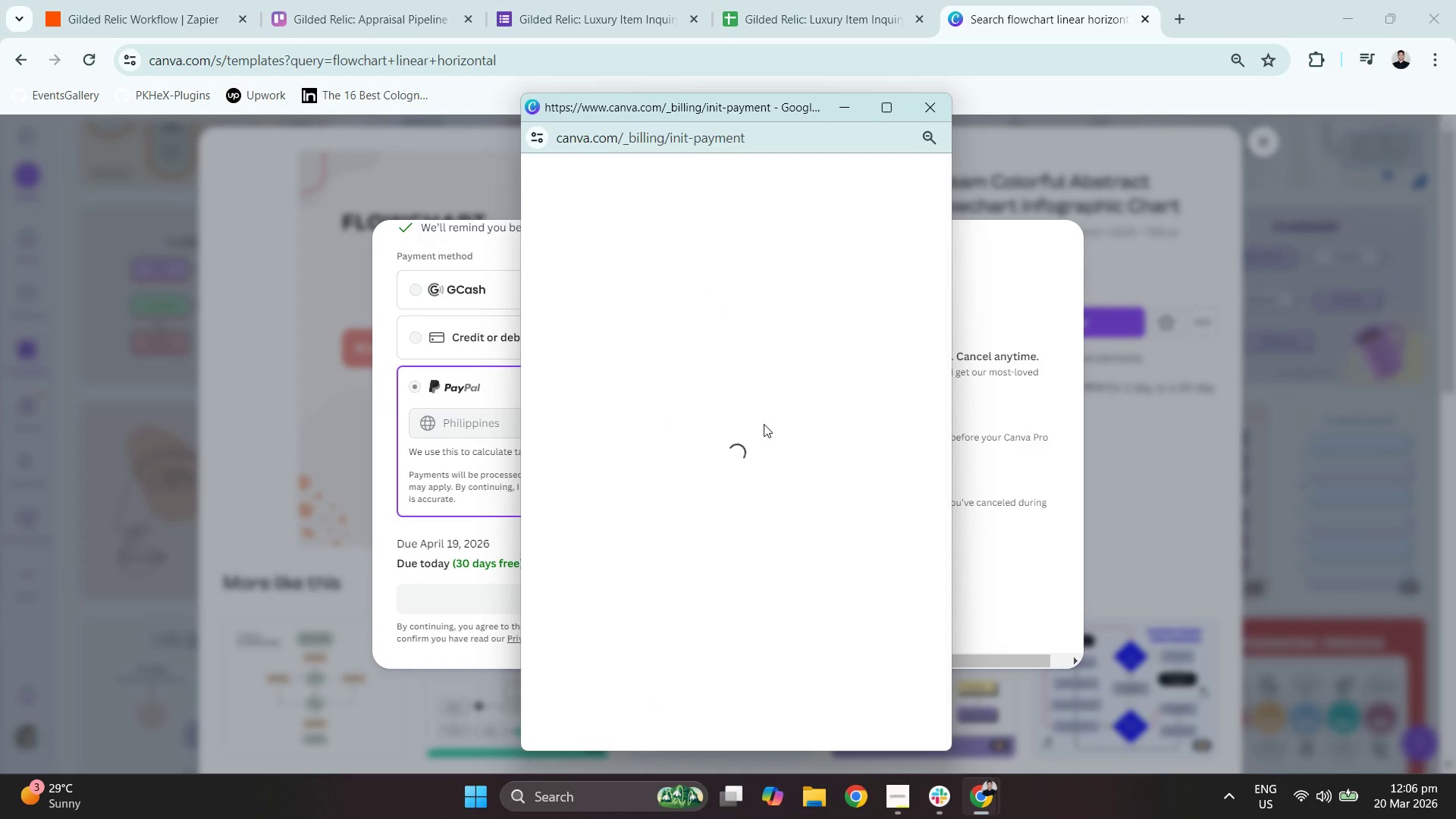 
wait(10.28)
 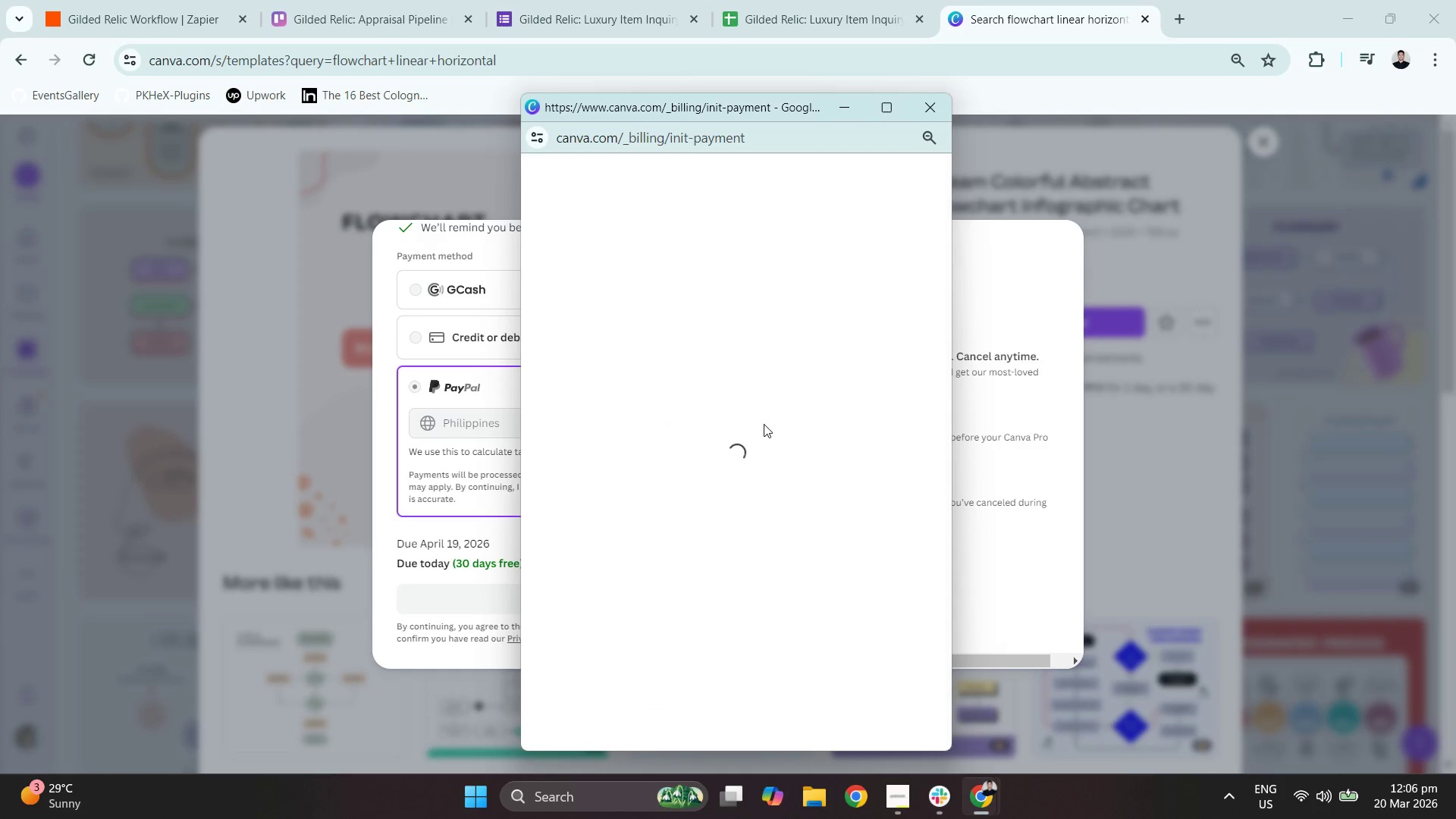 
left_click_drag(start_coordinate=[728, 108], to_coordinate=[700, 101])
 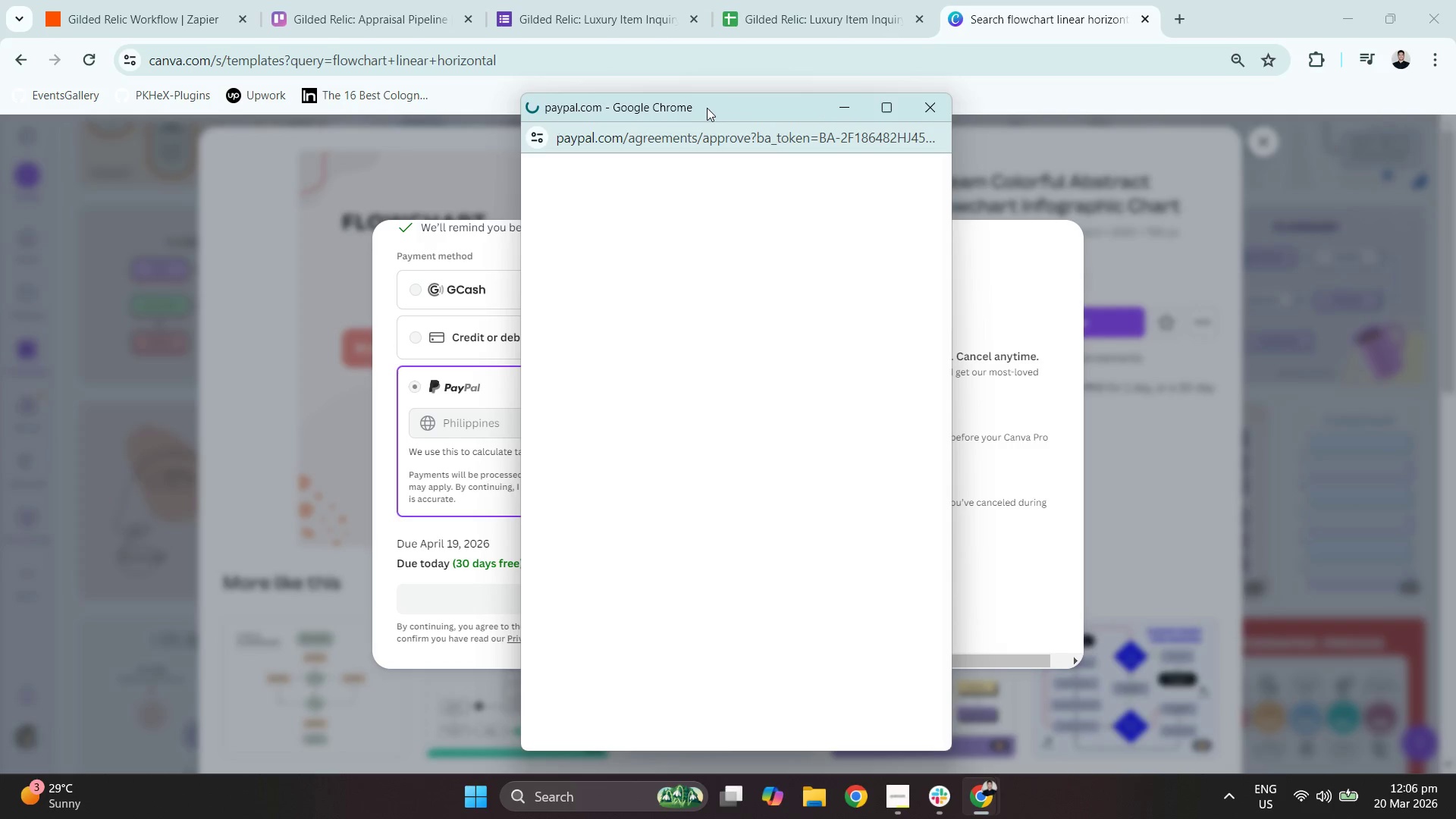 
left_click_drag(start_coordinate=[707, 108], to_coordinate=[774, 130])
 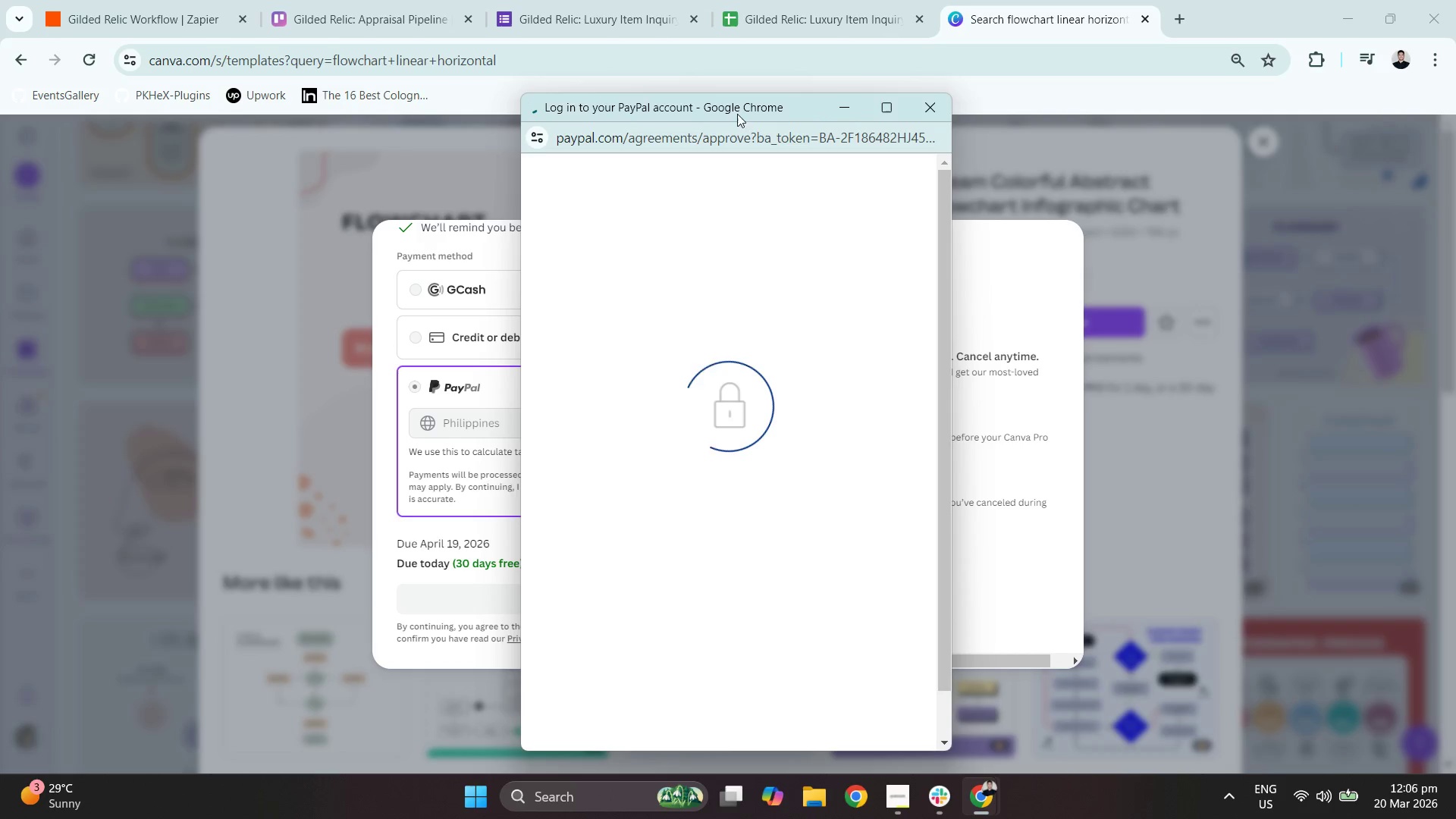 
left_click_drag(start_coordinate=[723, 108], to_coordinate=[871, 143])
 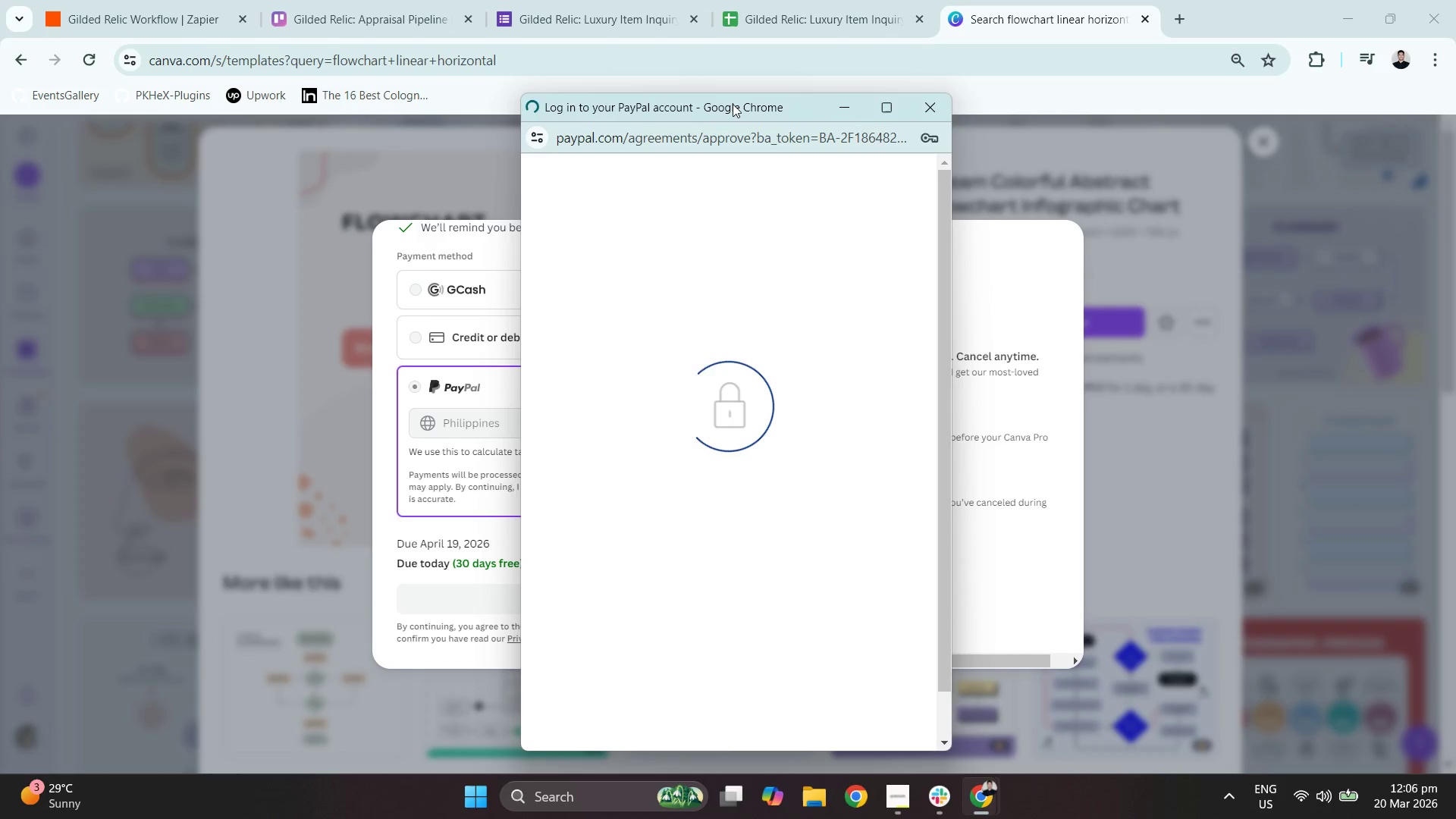 
left_click_drag(start_coordinate=[733, 104], to_coordinate=[782, 117])
 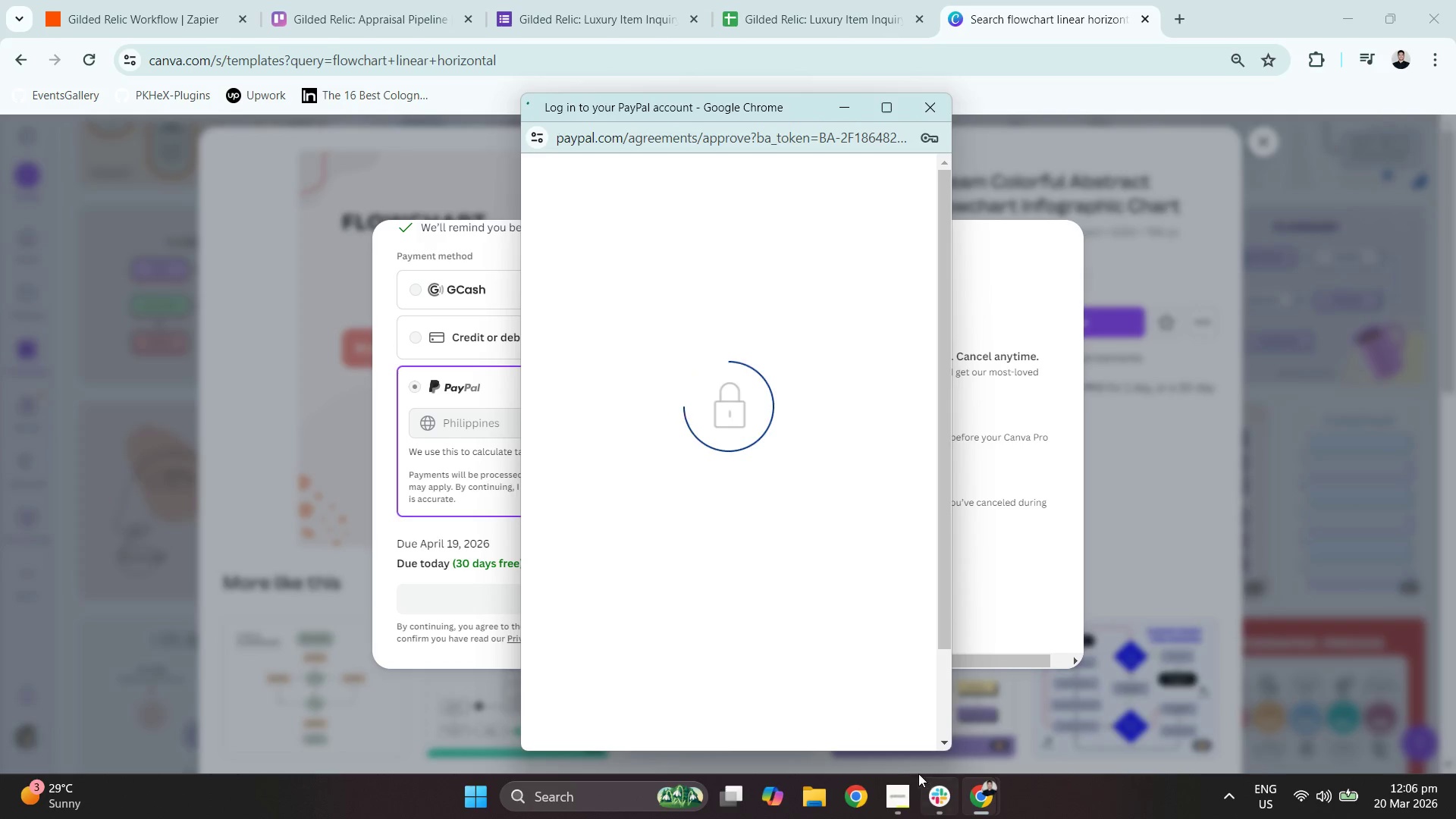 
left_click([903, 805])